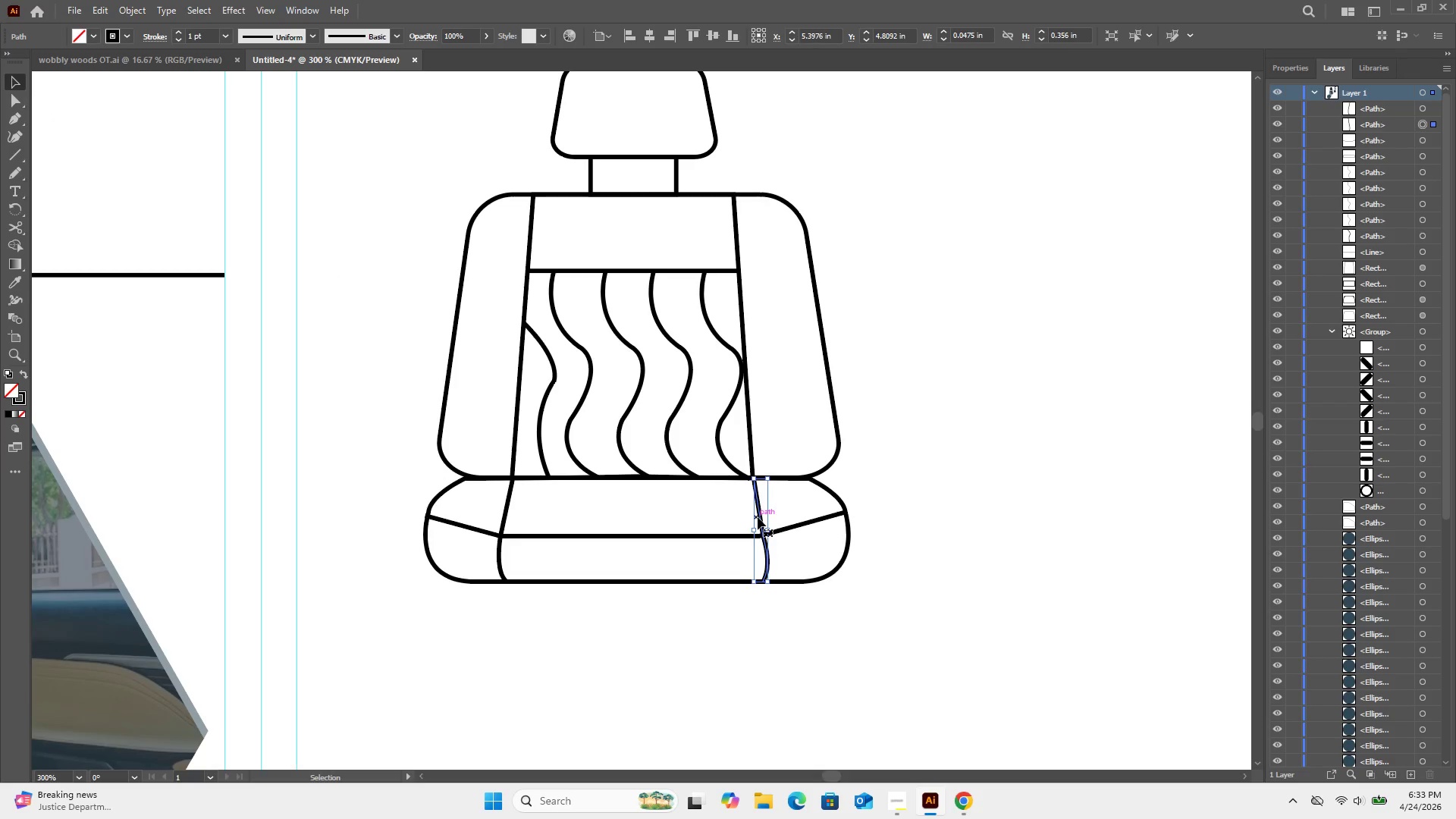 
key(ArrowRight)
 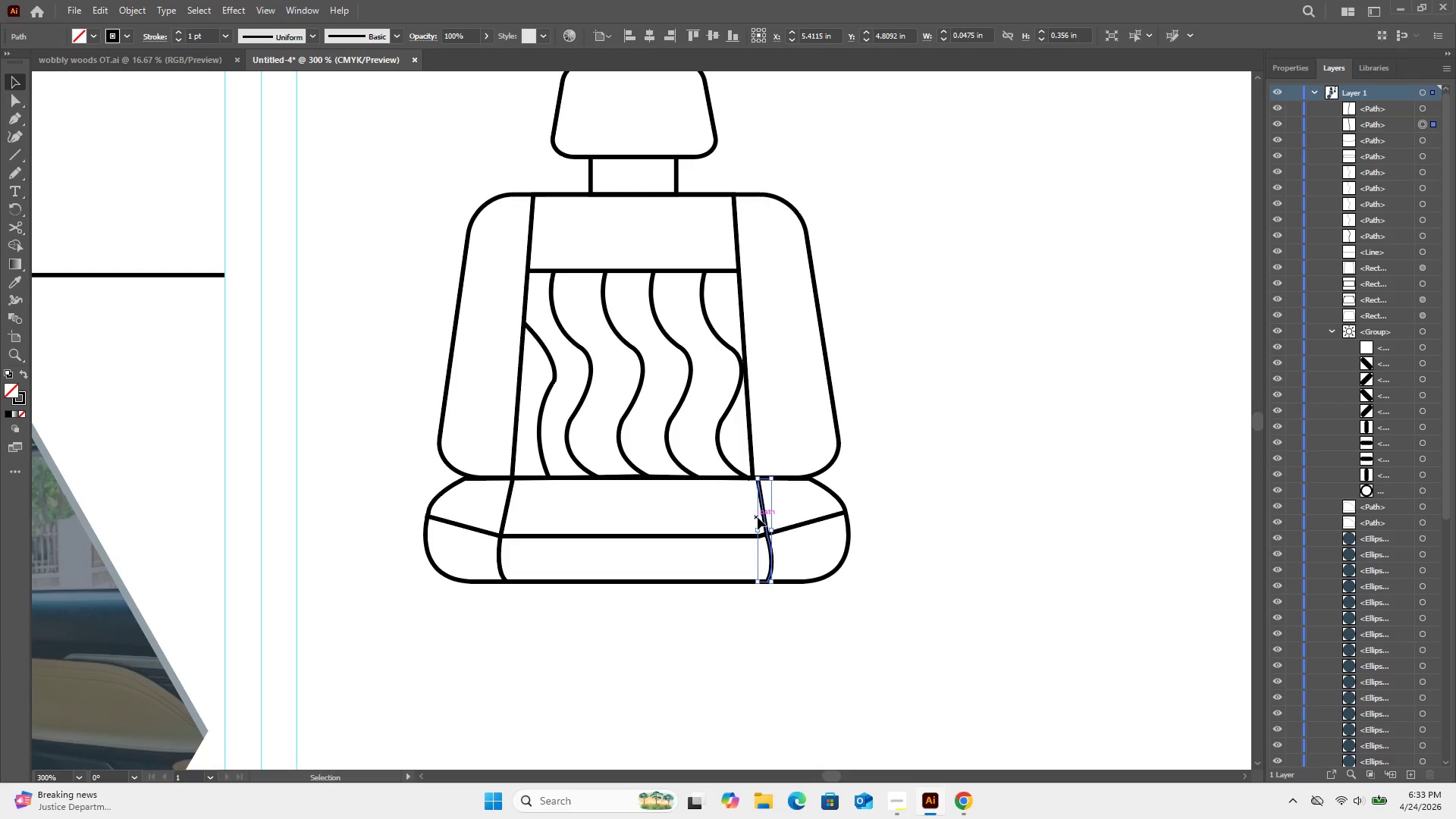 
key(ArrowLeft)
 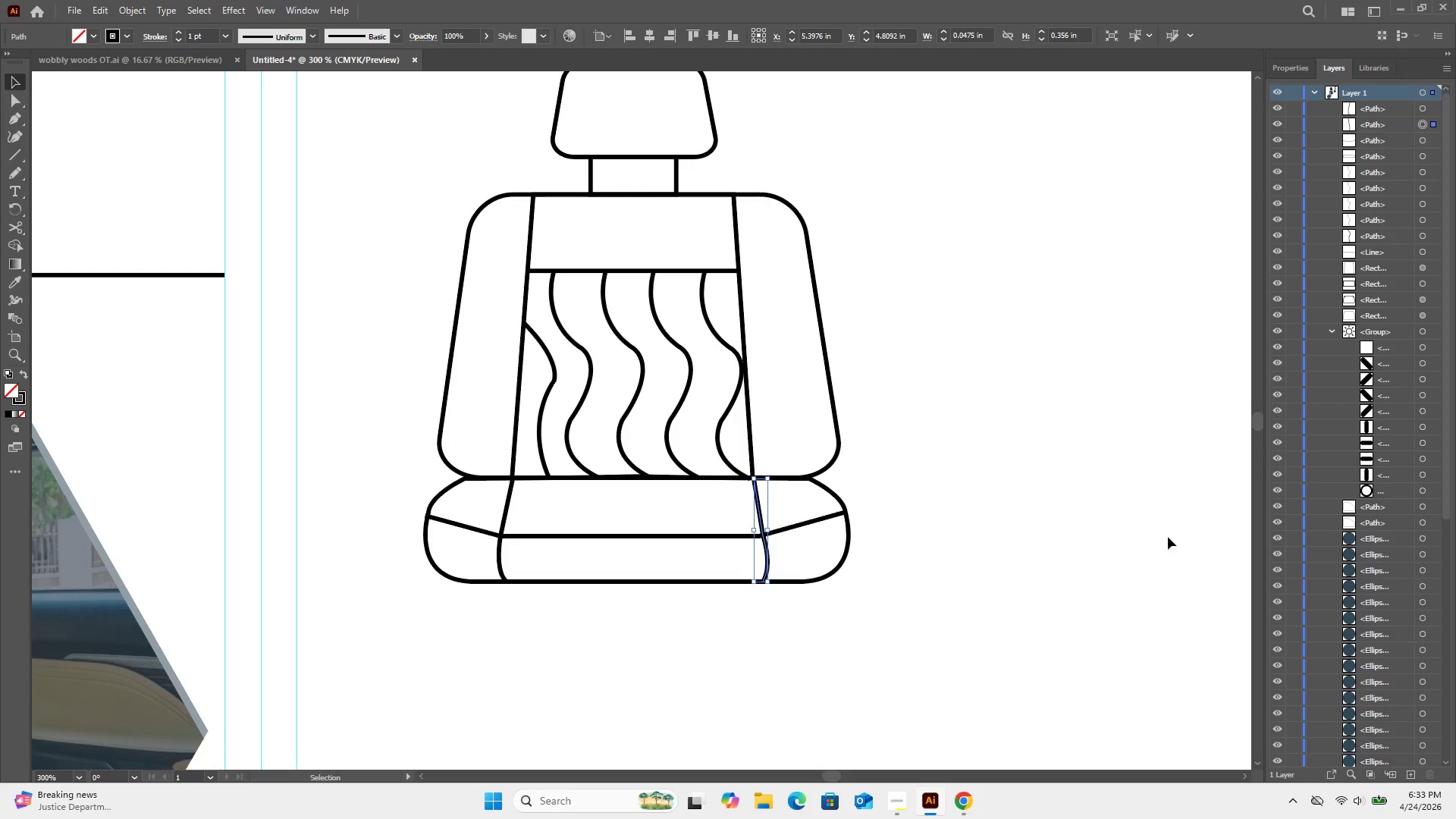 
left_click([1175, 537])
 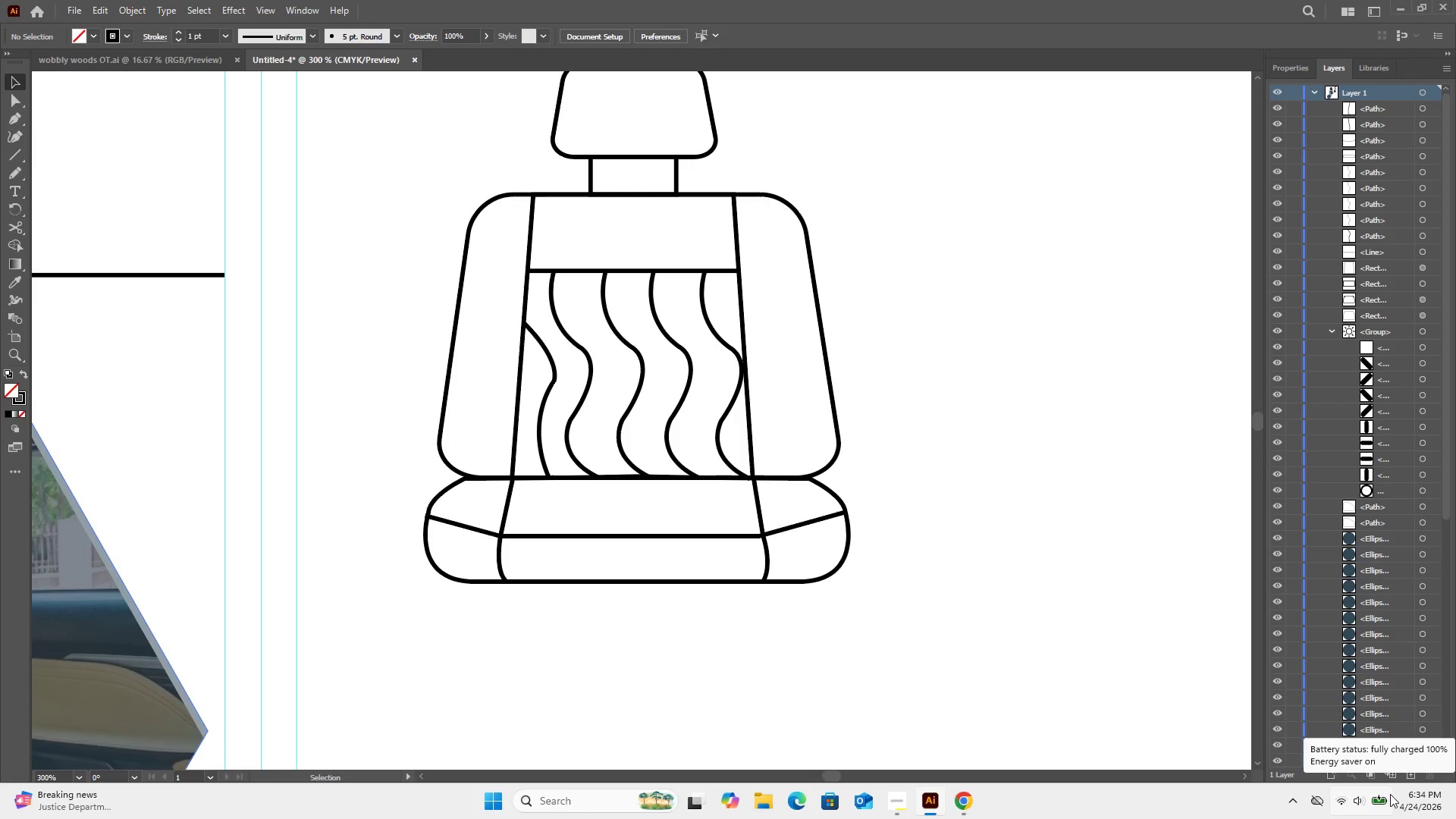 
wait(16.12)
 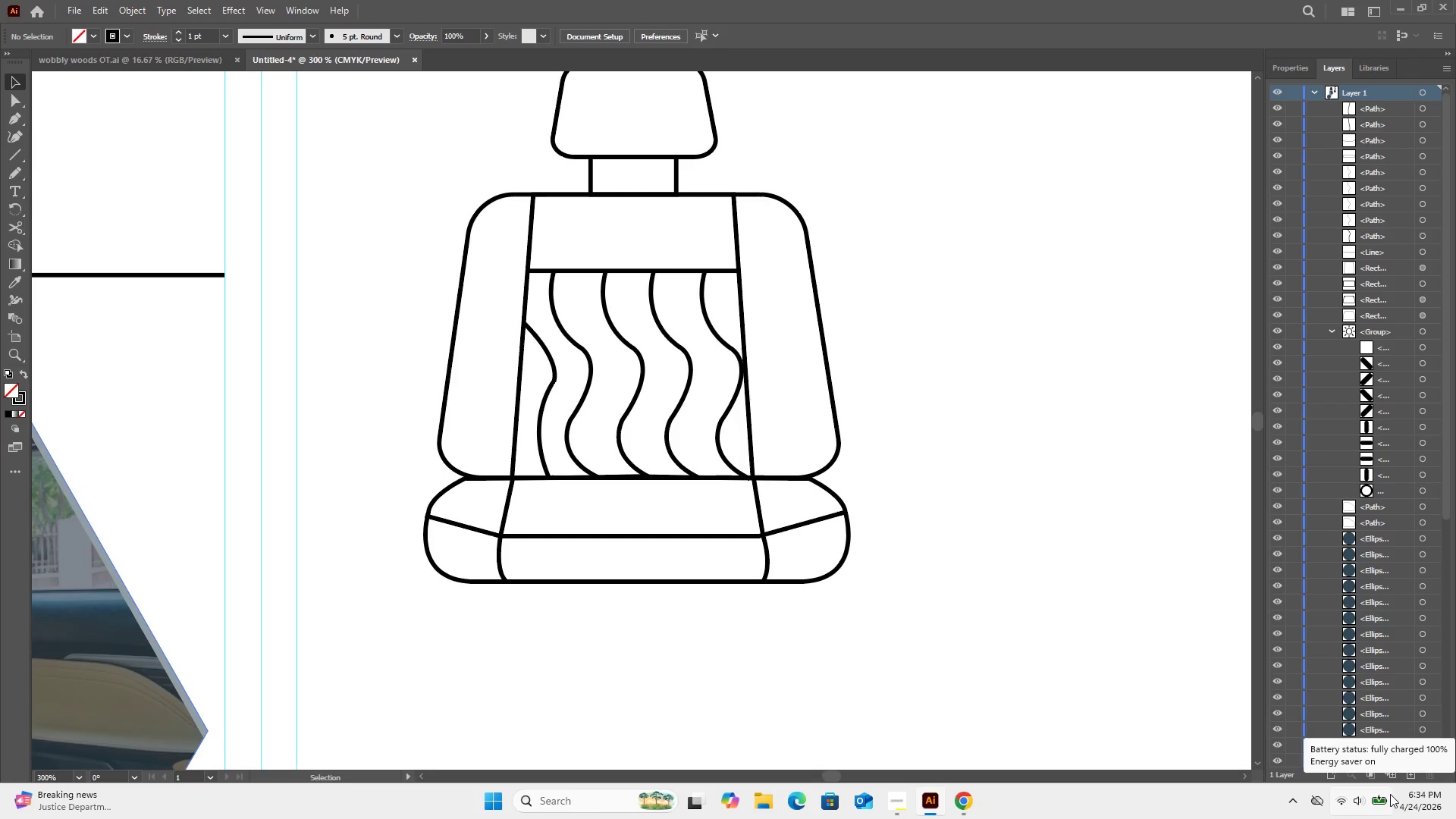 
left_click([10, 118])
 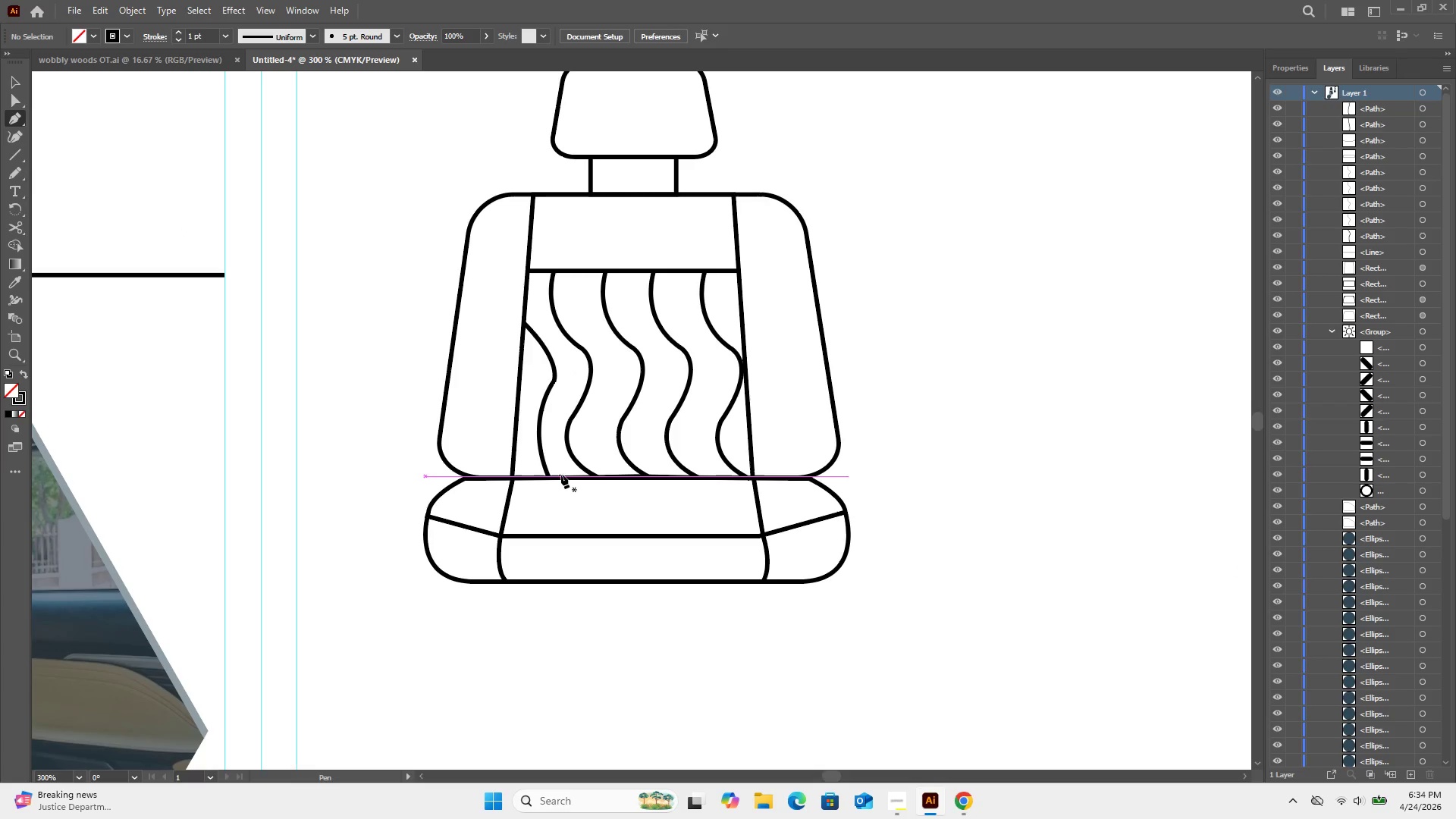 
left_click([563, 477])
 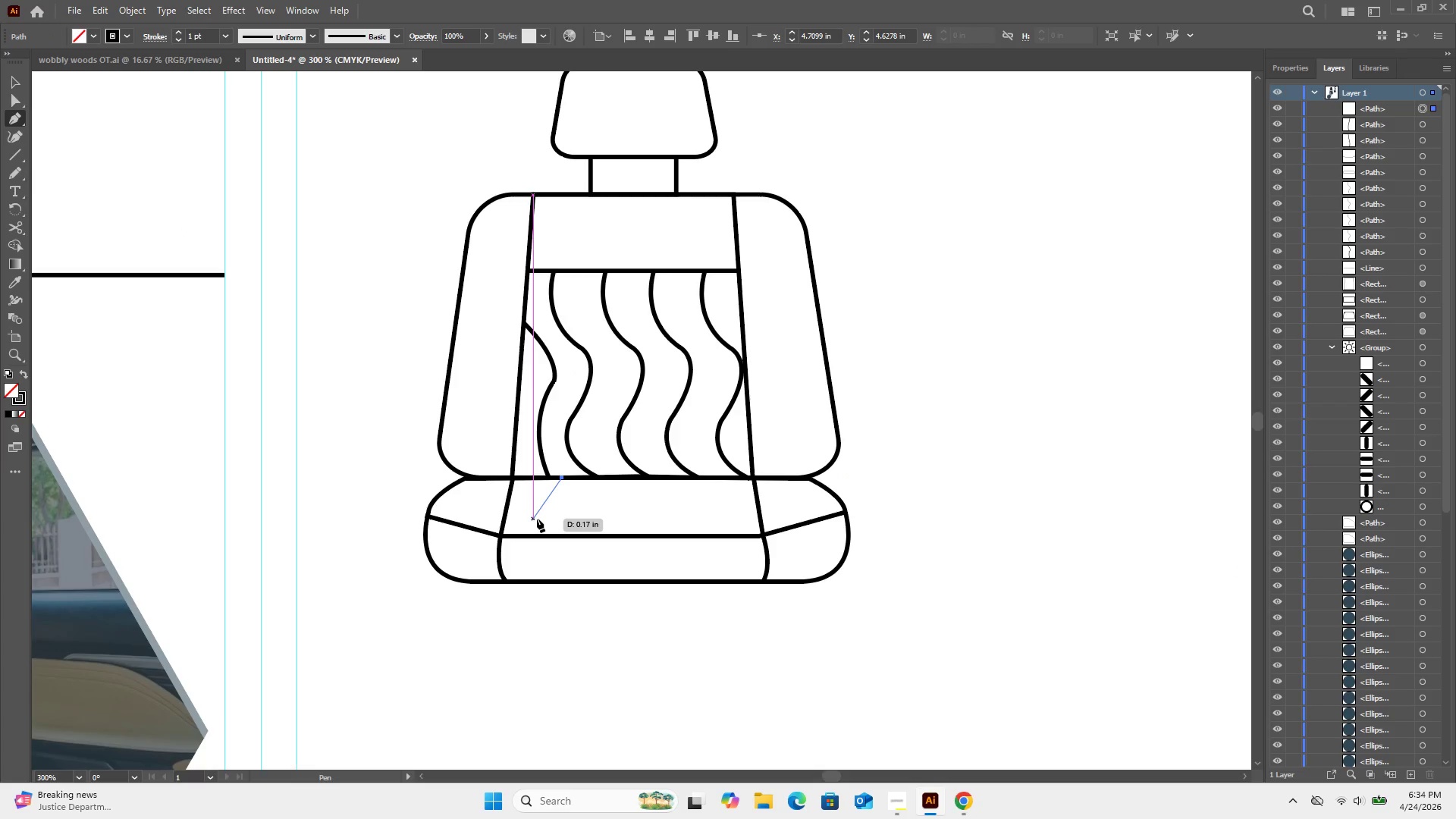 
left_click_drag(start_coordinate=[541, 508], to_coordinate=[545, 526])
 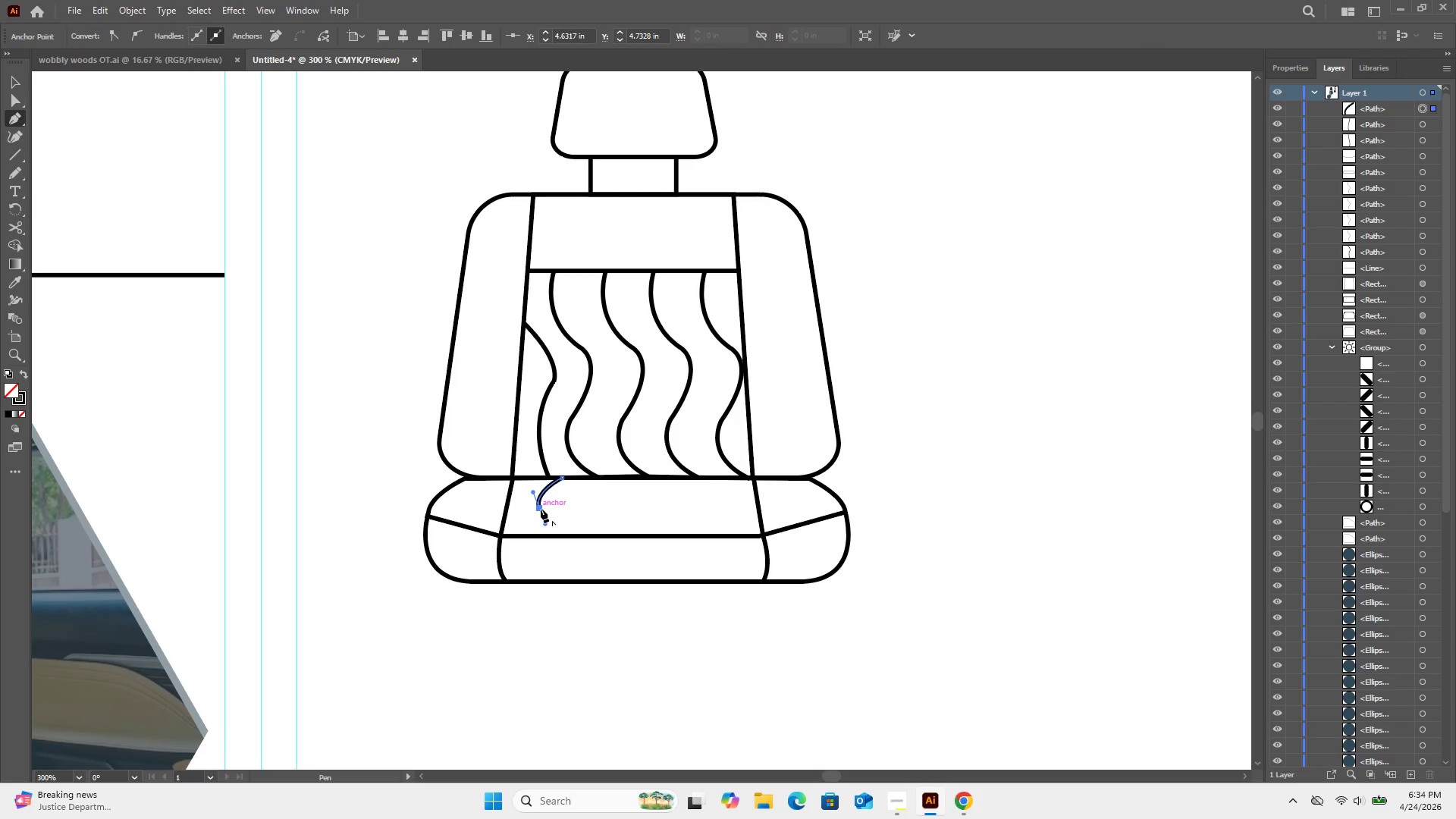 
left_click([541, 509])
 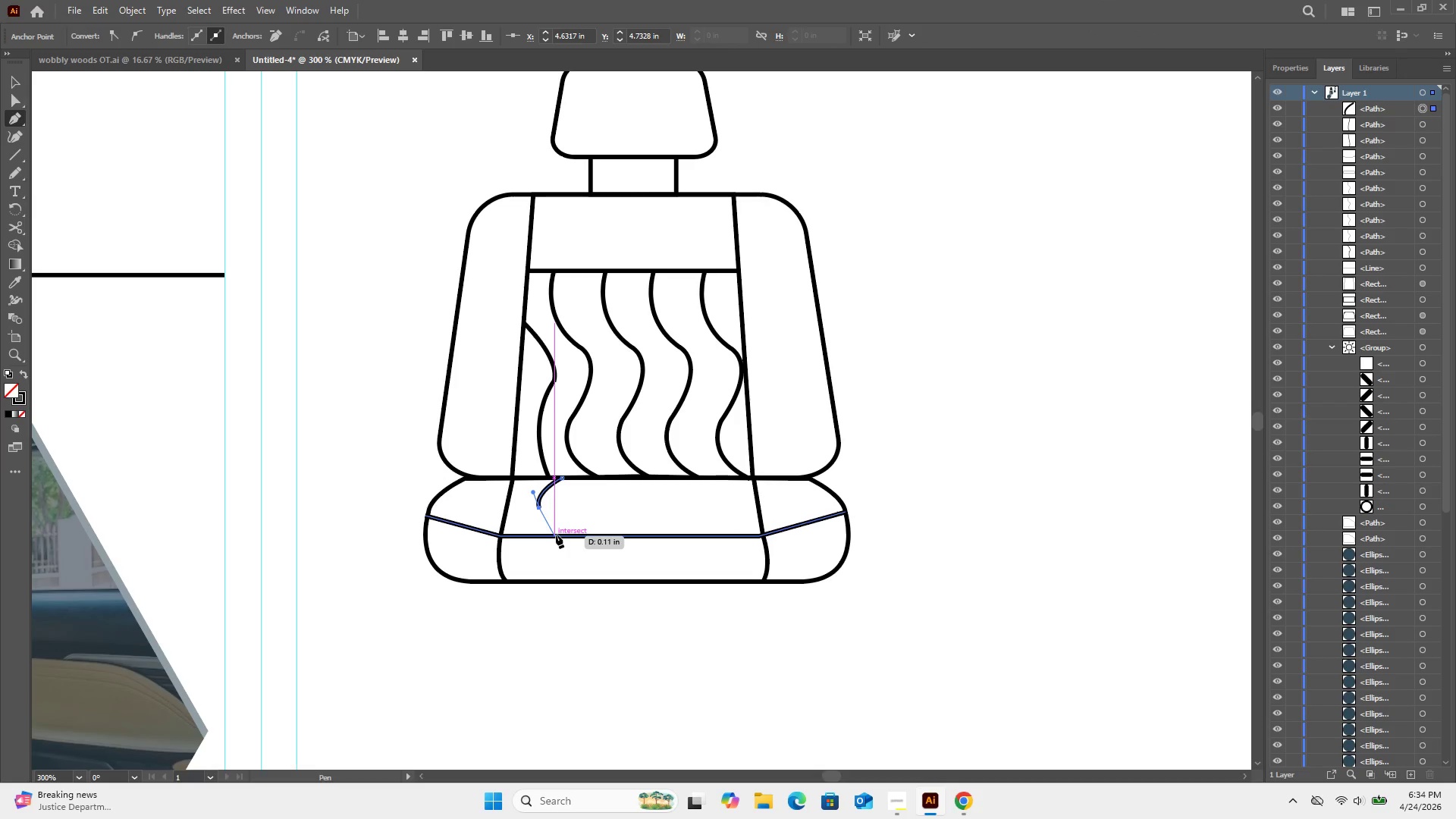 
left_click_drag(start_coordinate=[554, 537], to_coordinate=[574, 544])
 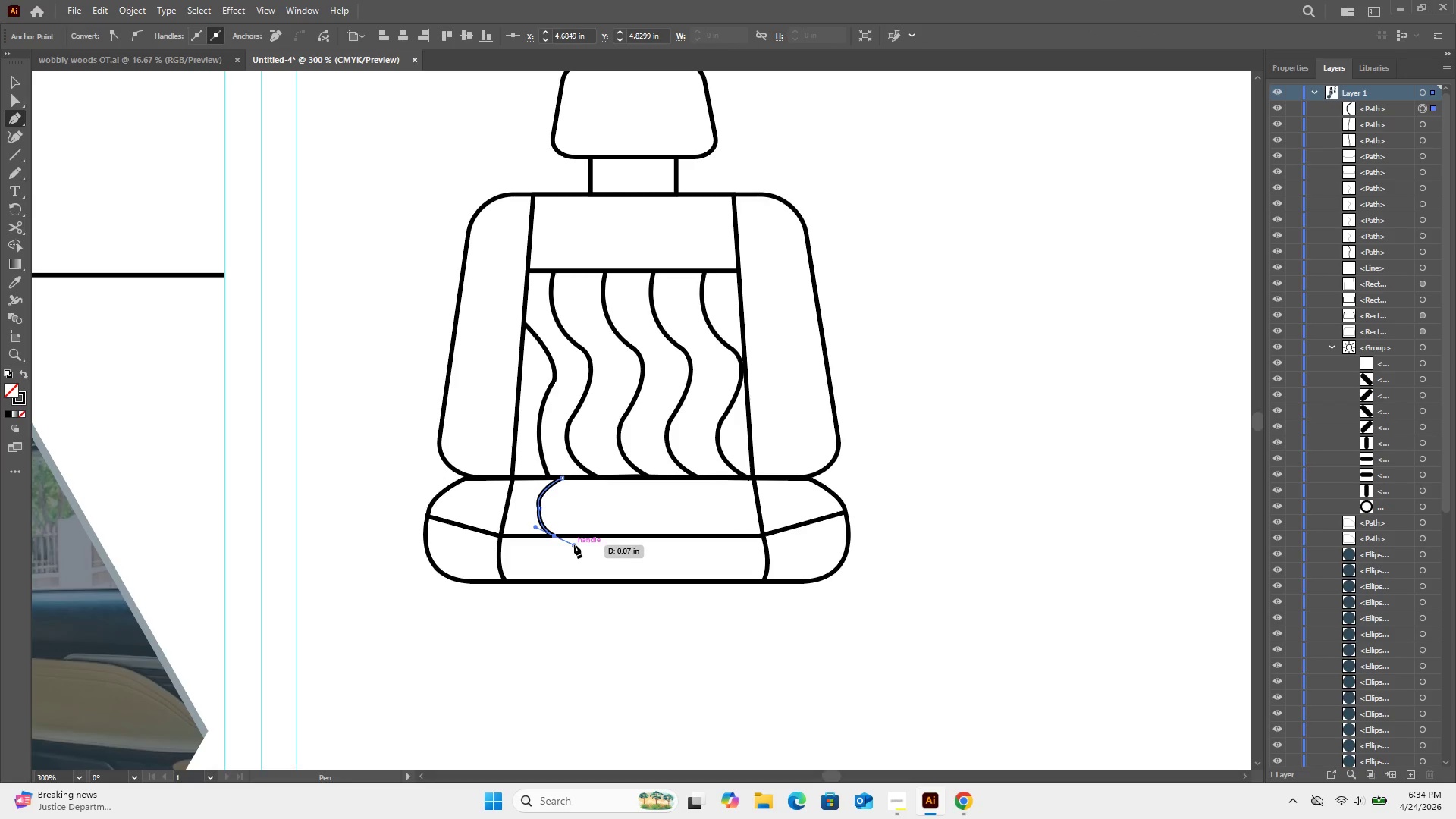 
key(Control+Z)
 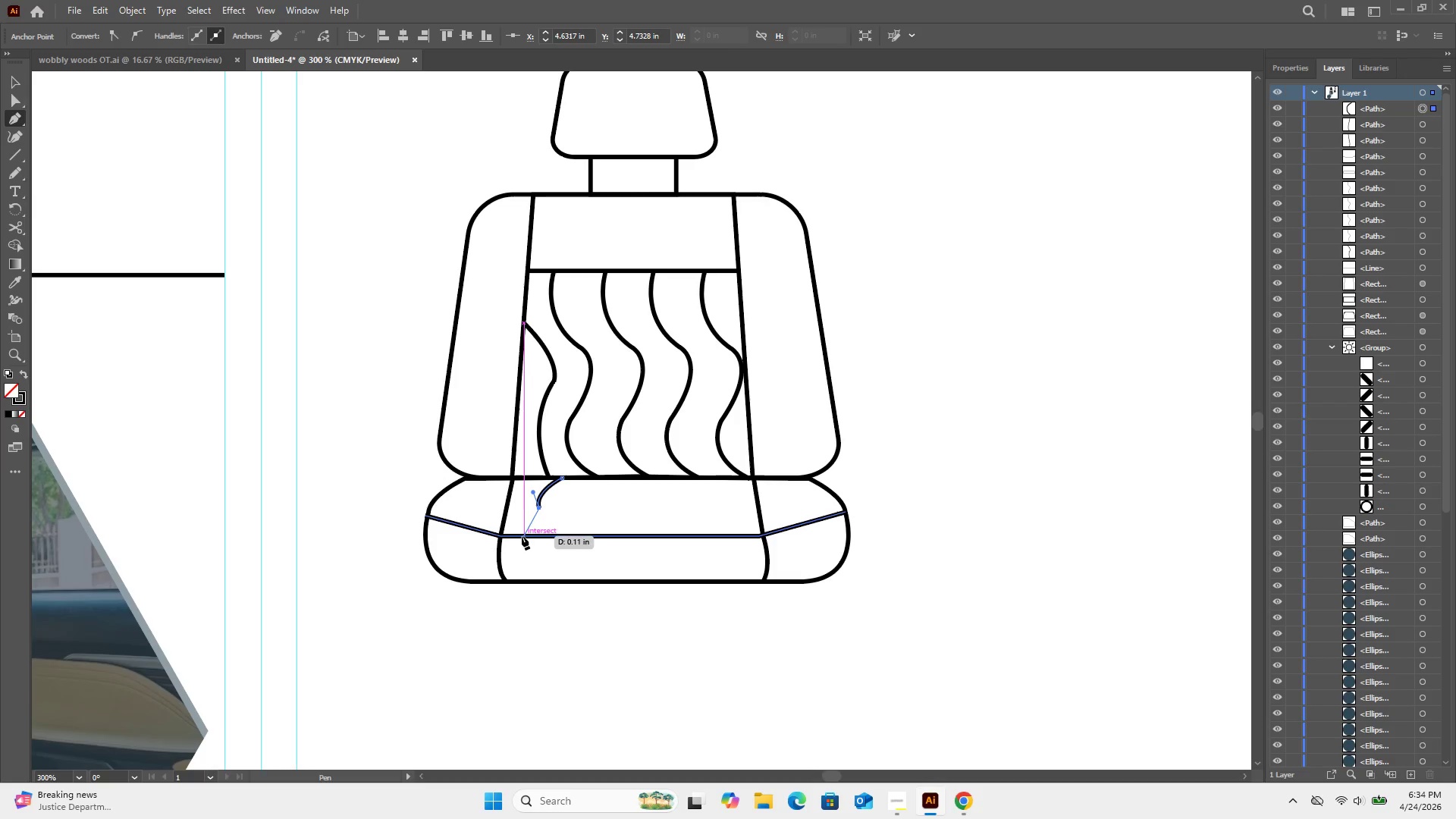 
left_click_drag(start_coordinate=[519, 538], to_coordinate=[526, 554])
 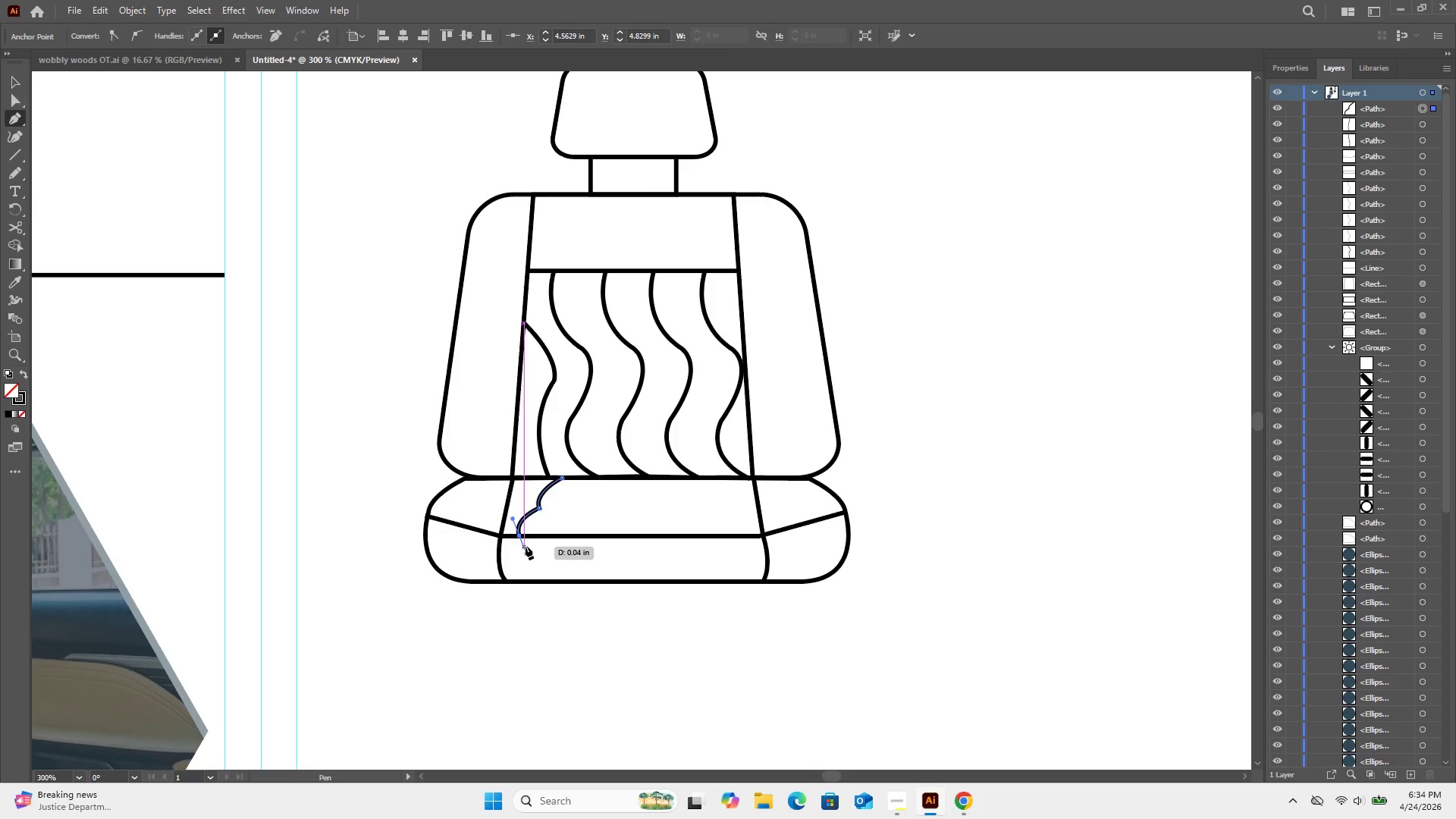 
key(Delete)
 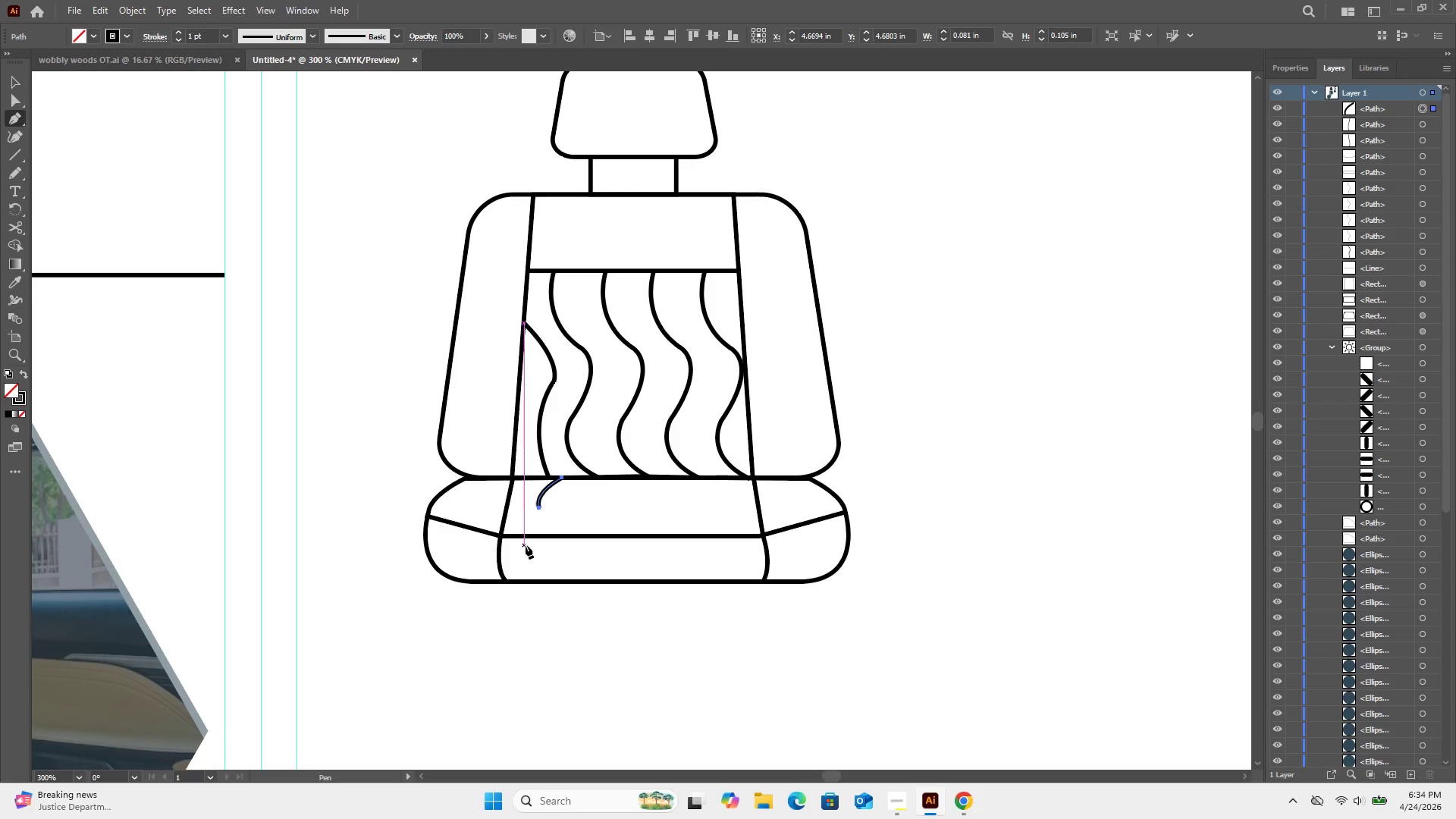 
key(Delete)
 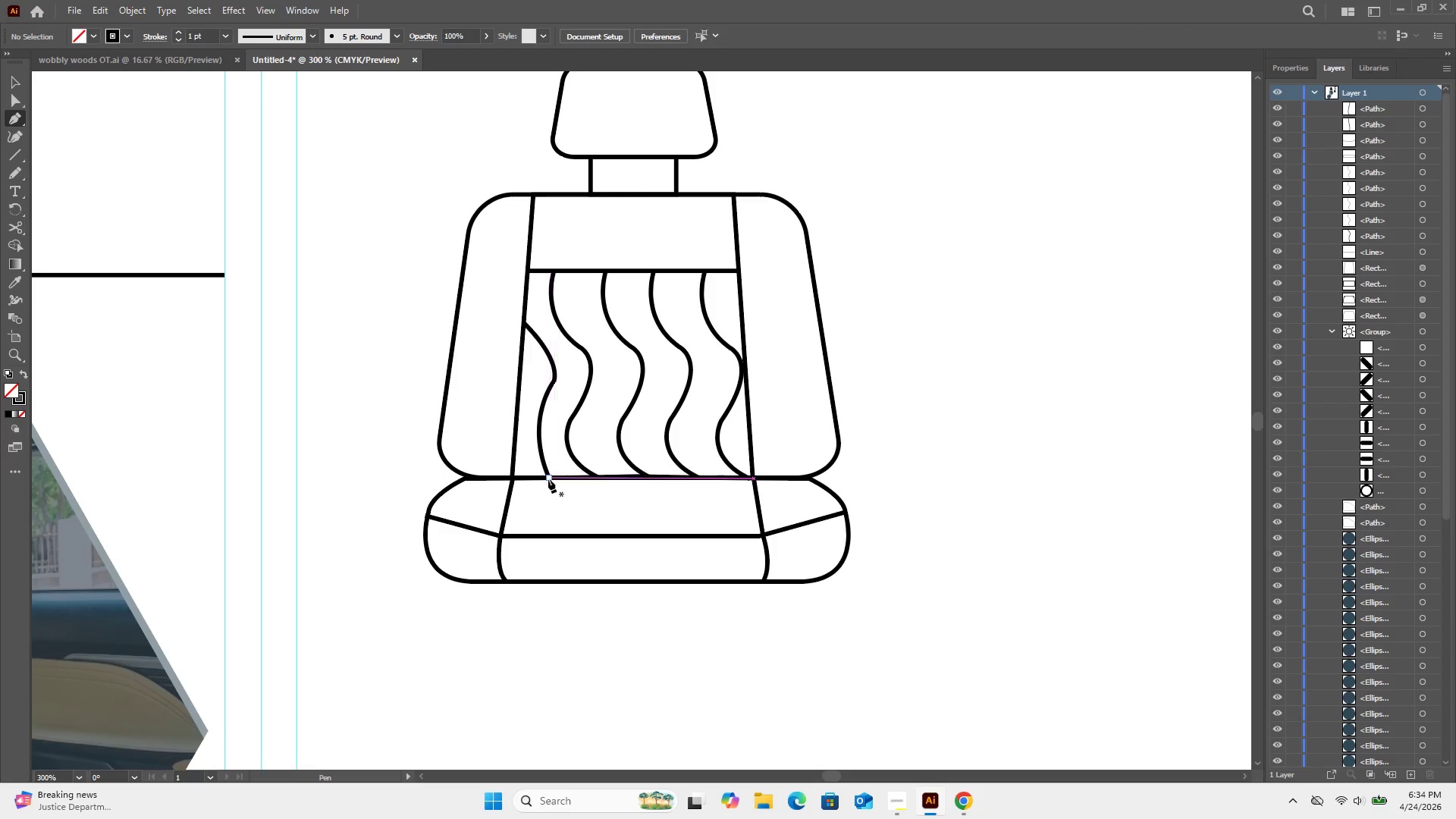 
left_click([549, 475])
 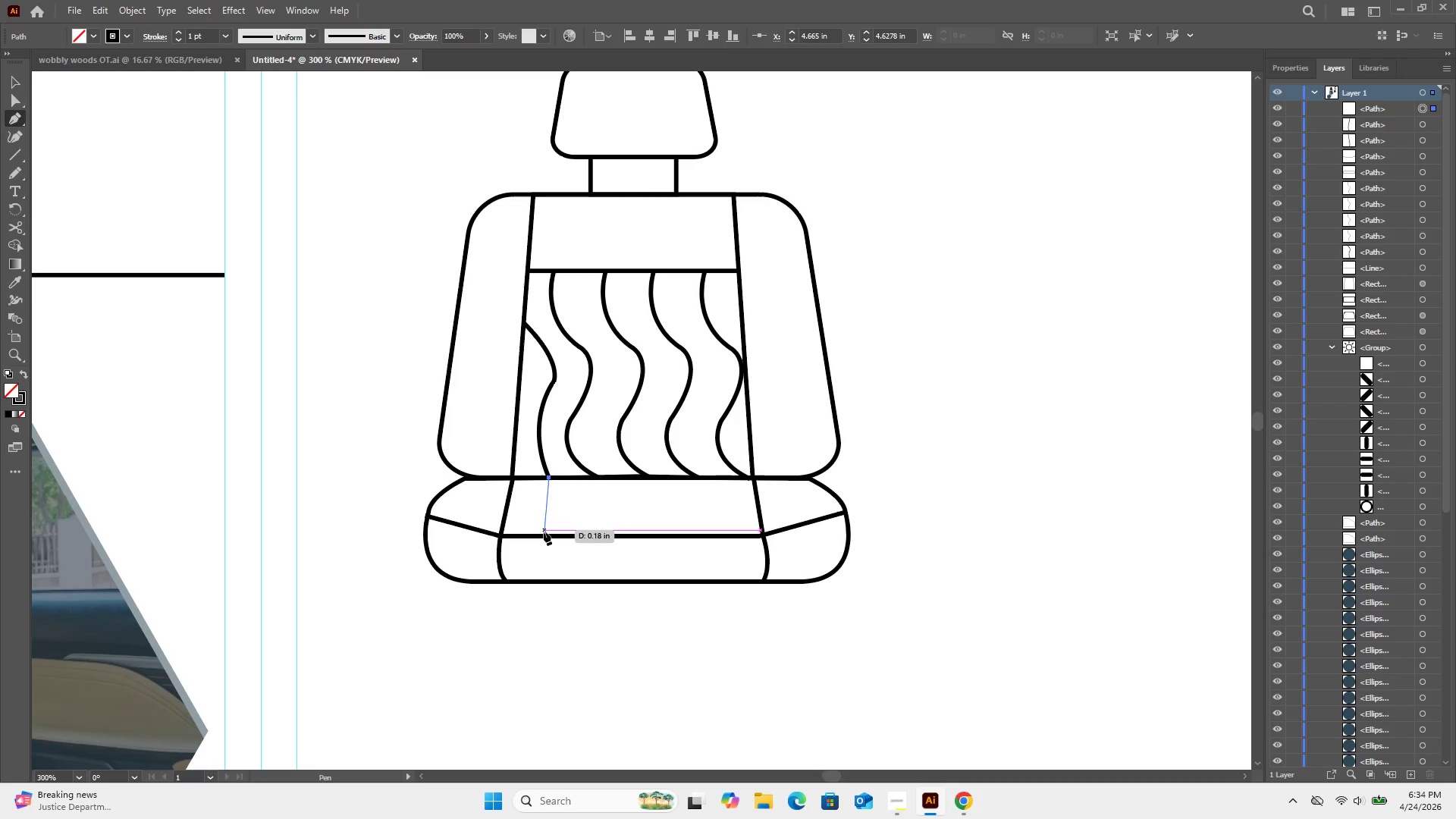 
left_click_drag(start_coordinate=[538, 535], to_coordinate=[551, 550])
 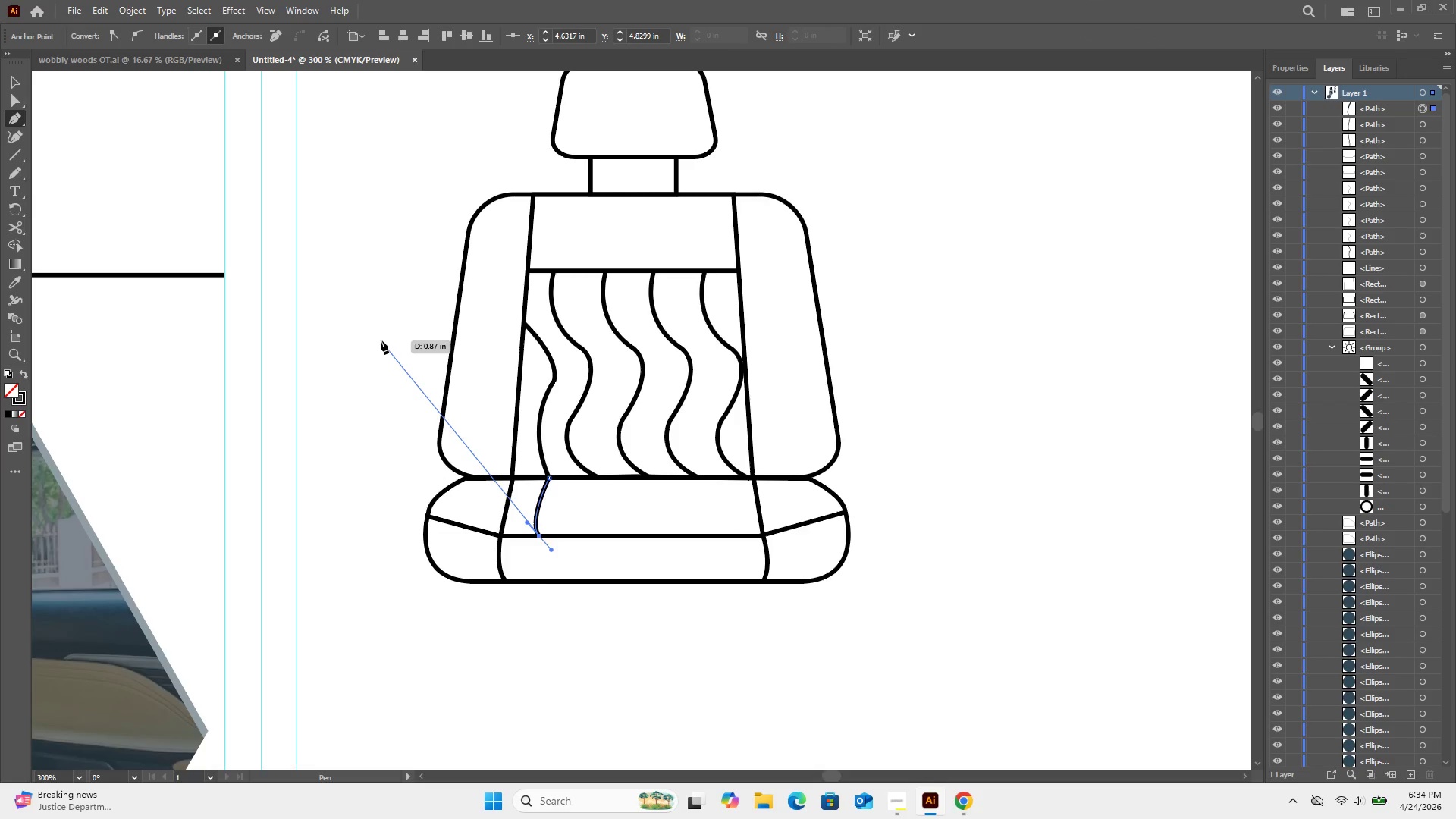 
key(Escape)
 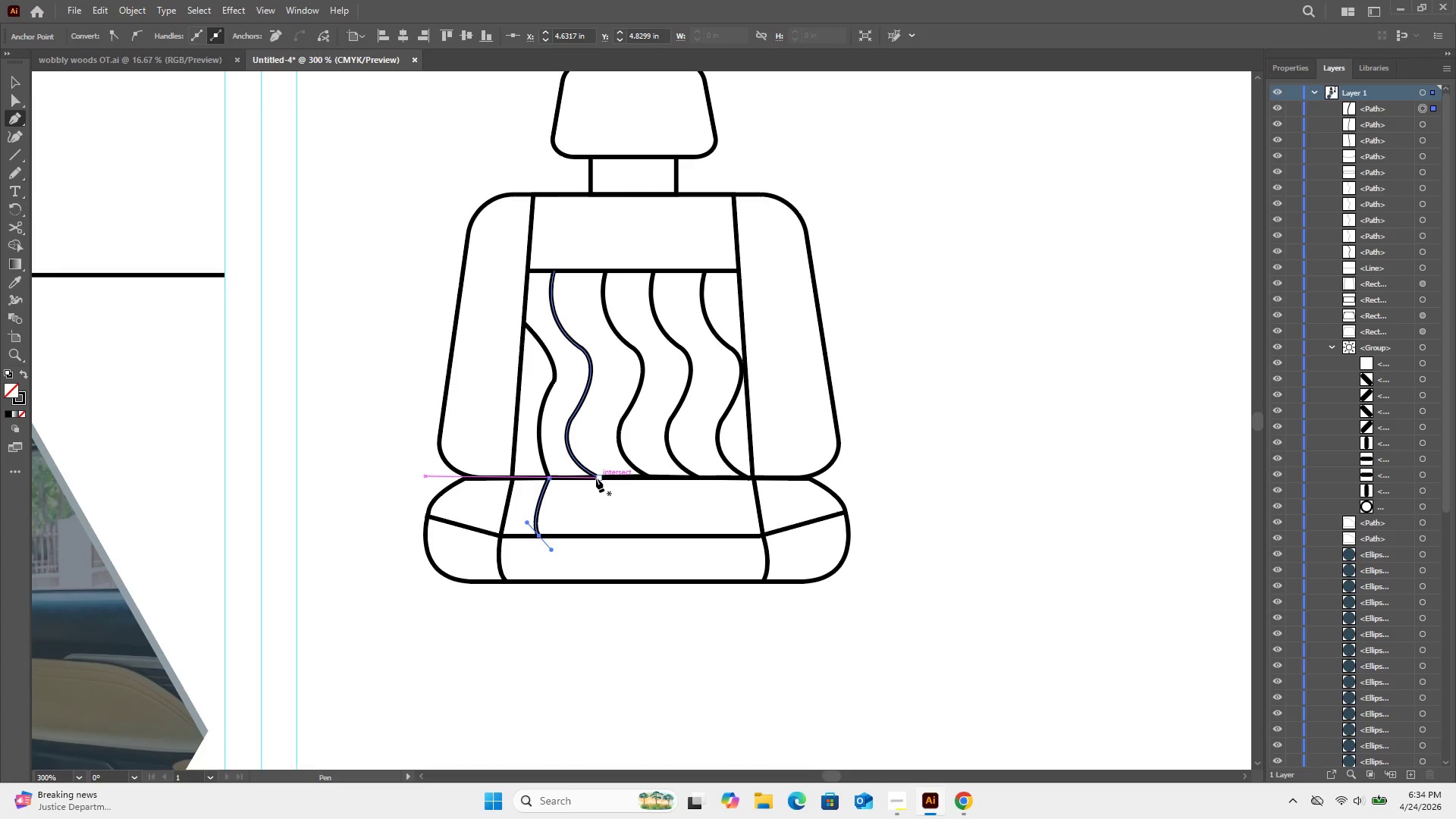 
left_click([595, 479])
 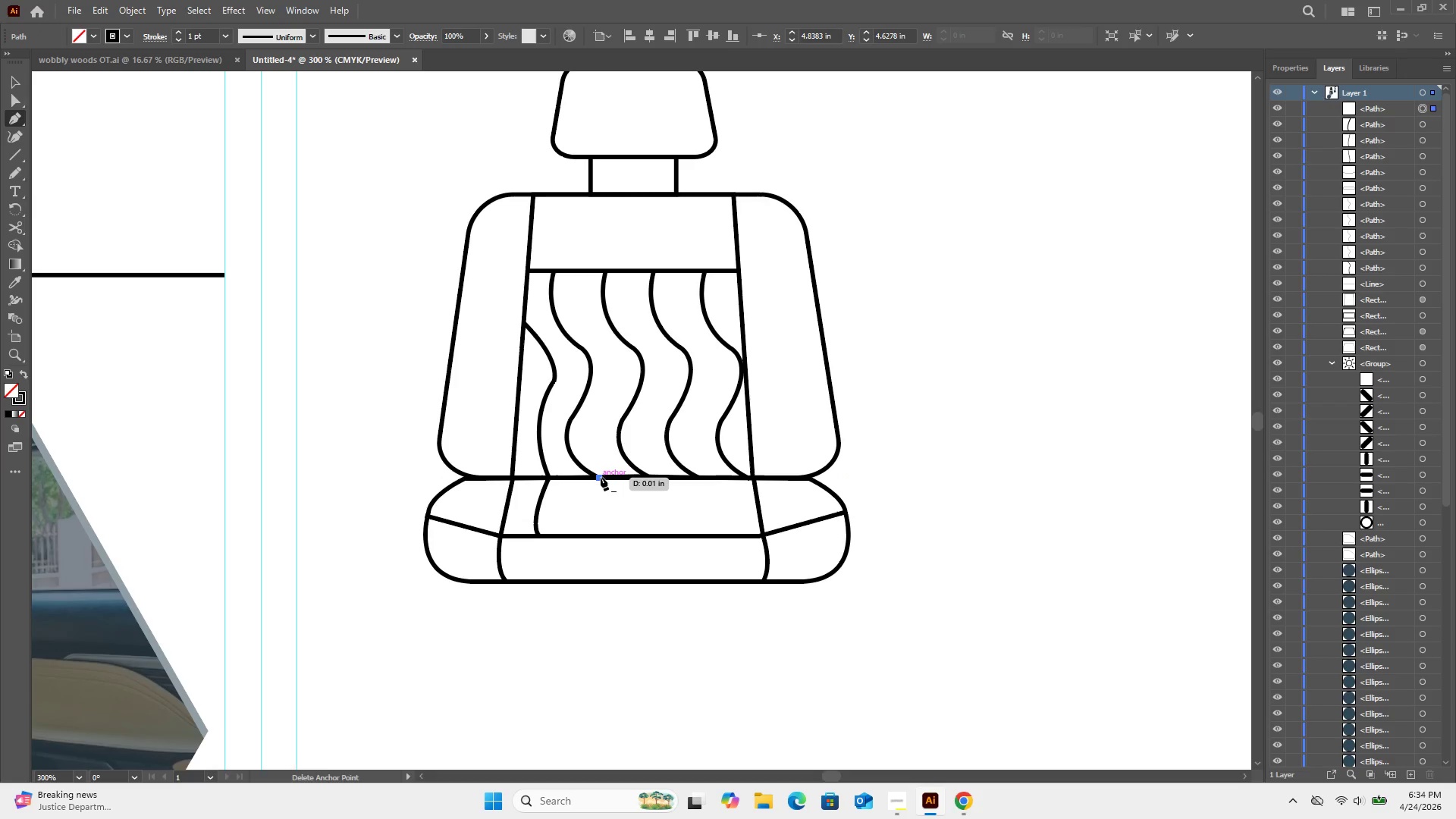 
left_click([601, 477])
 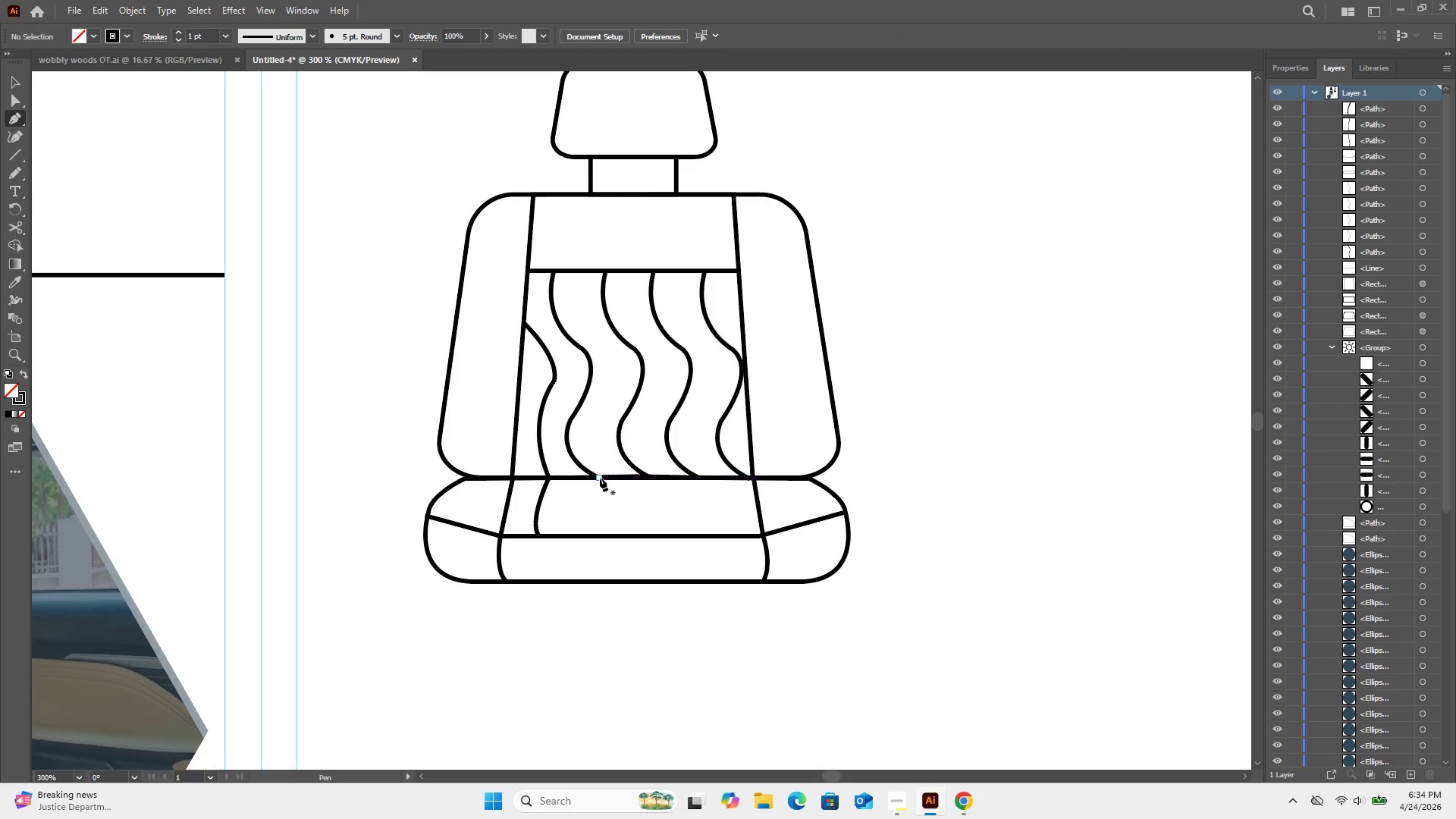 
left_click([600, 478])
 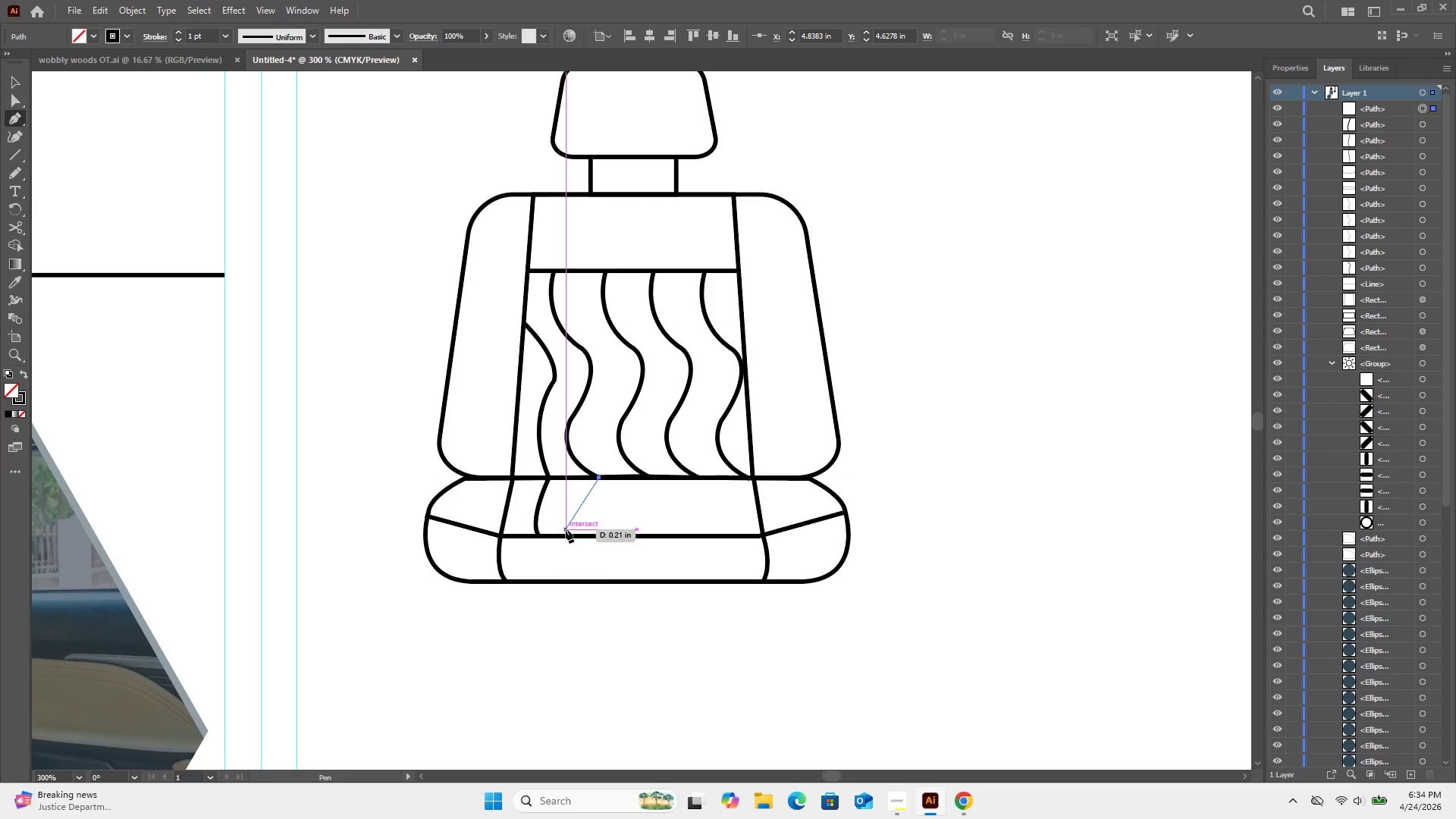 
wait(5.88)
 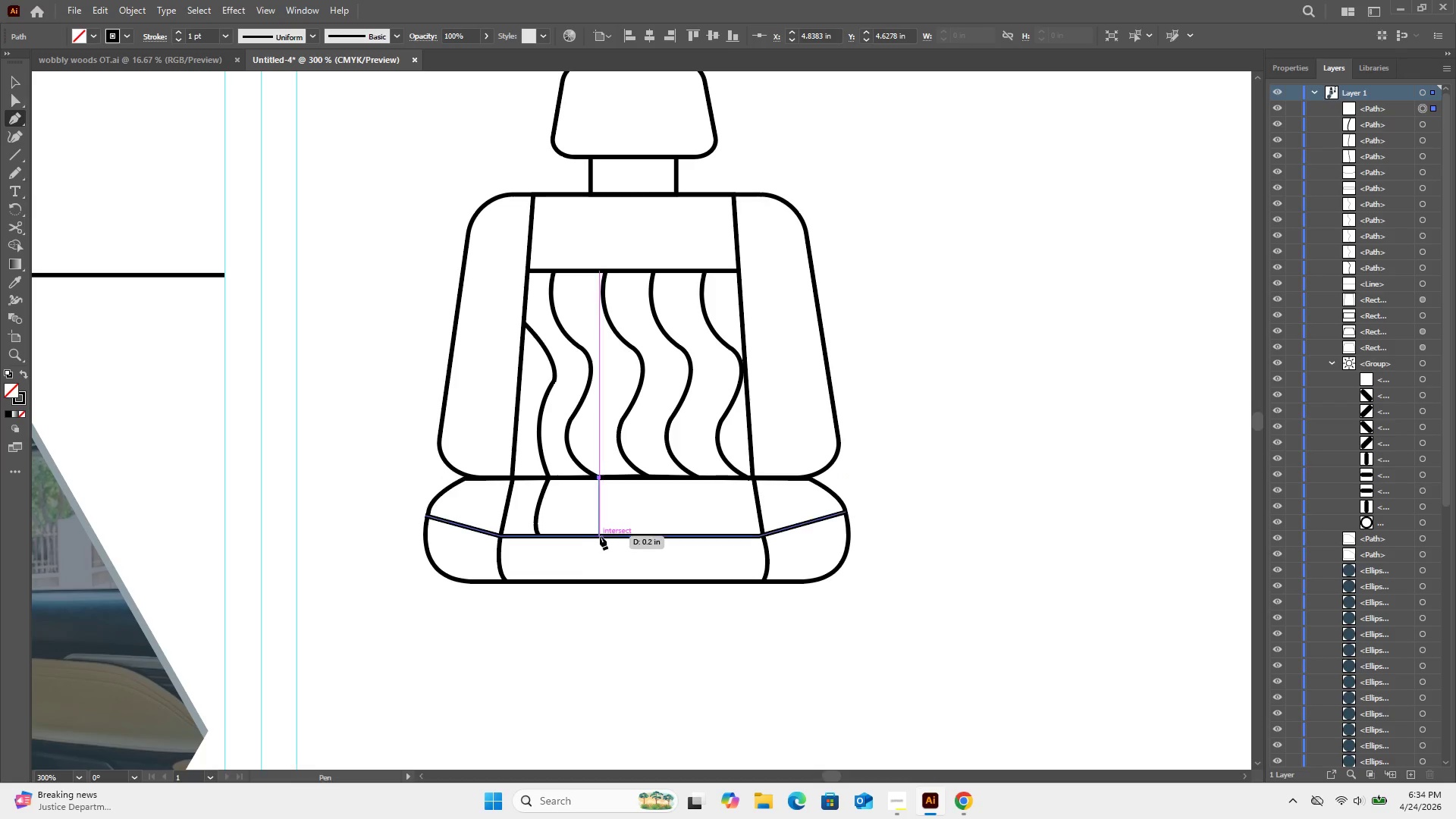 
left_click_drag(start_coordinate=[570, 536], to_coordinate=[582, 561])
 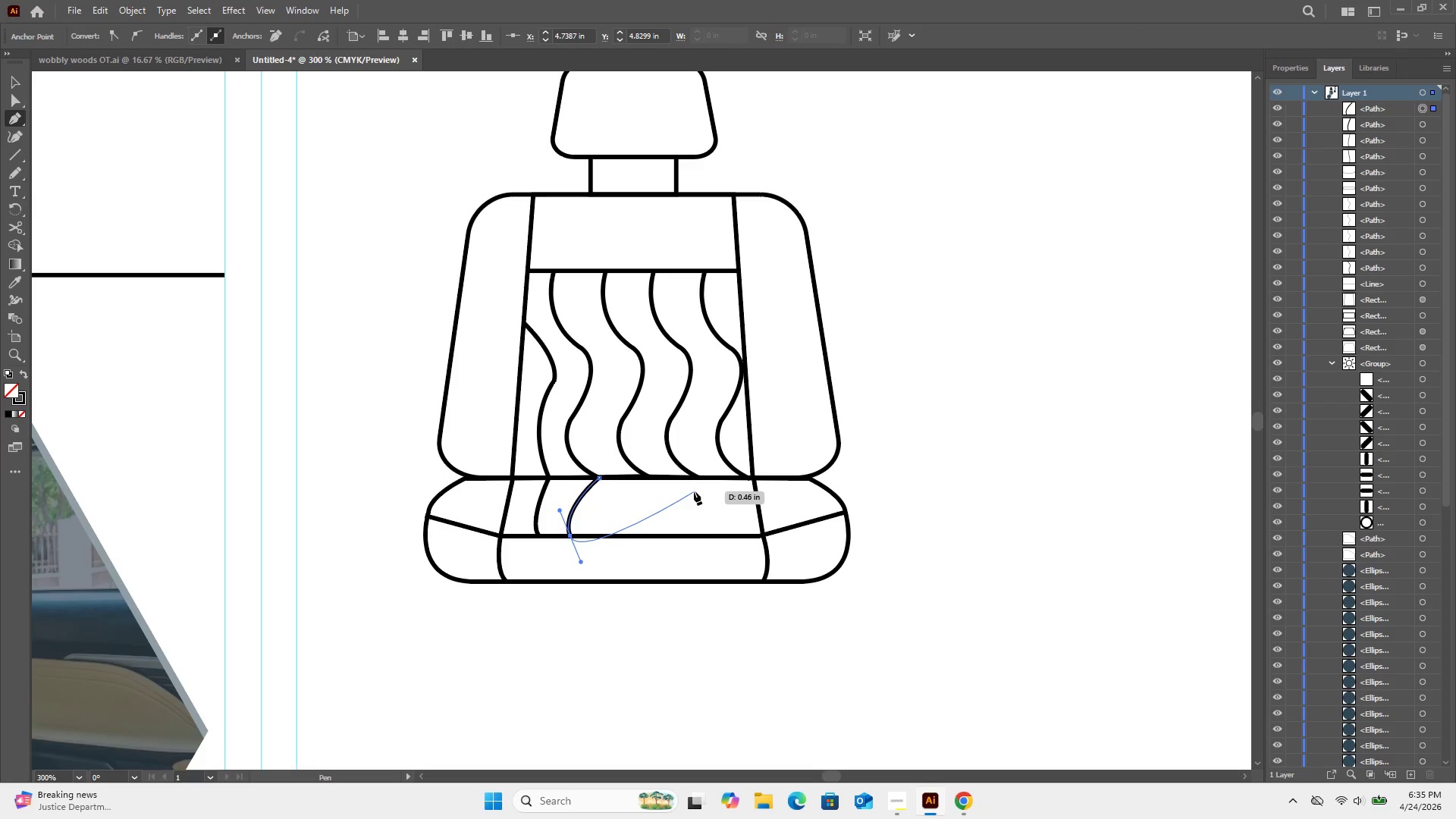 
key(Escape)
 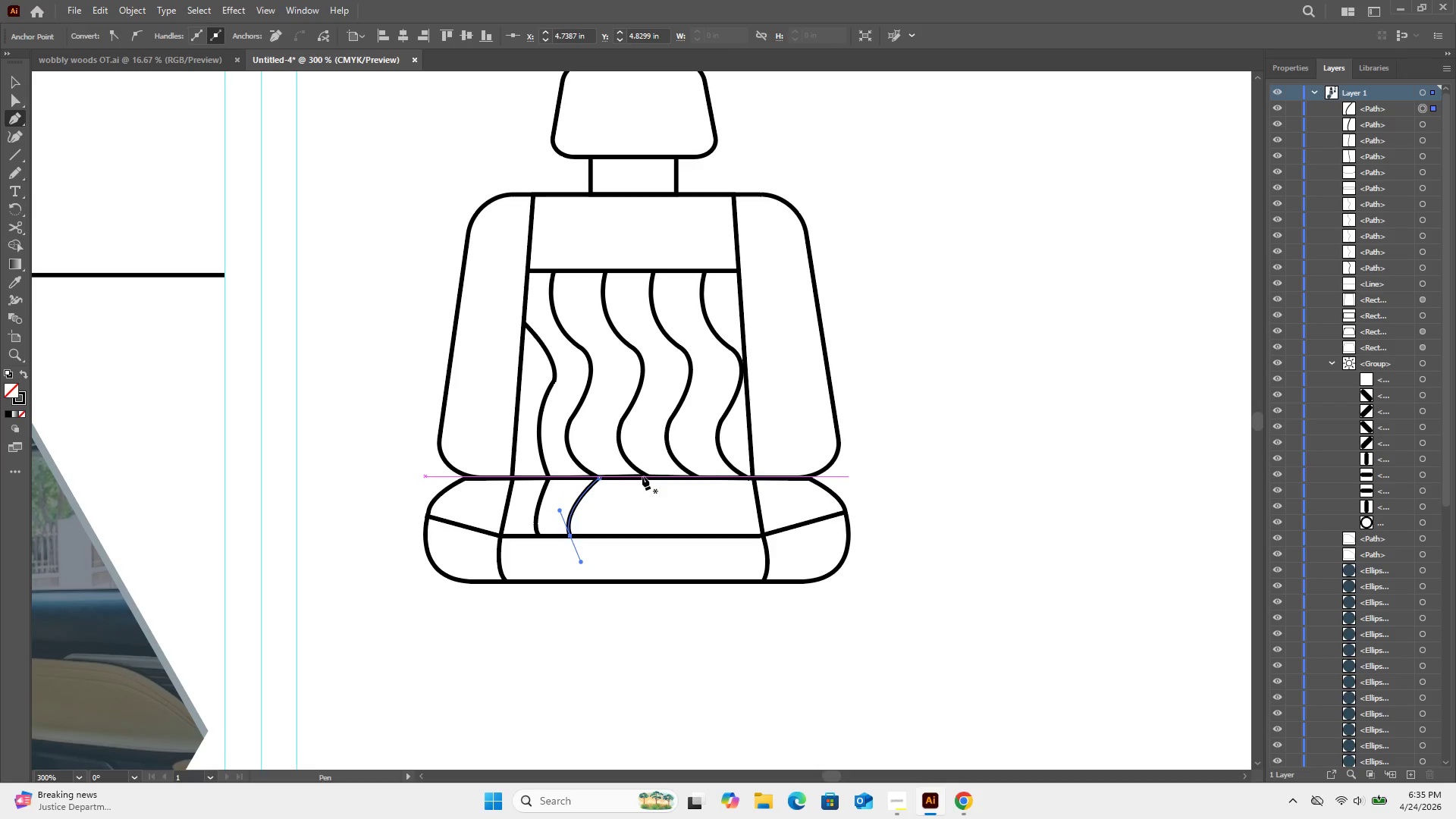 
left_click([646, 474])
 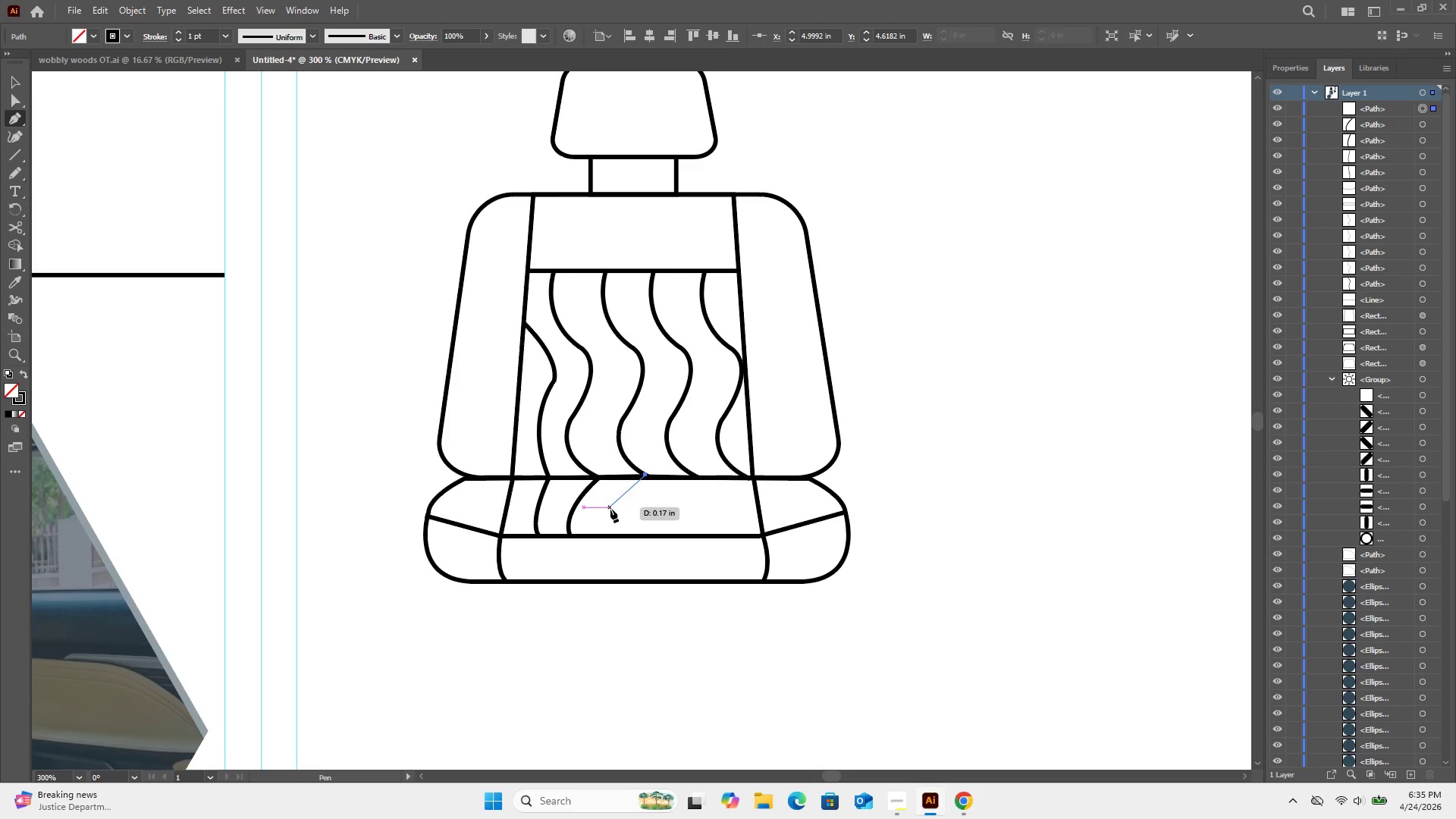 
left_click_drag(start_coordinate=[613, 507], to_coordinate=[610, 525])
 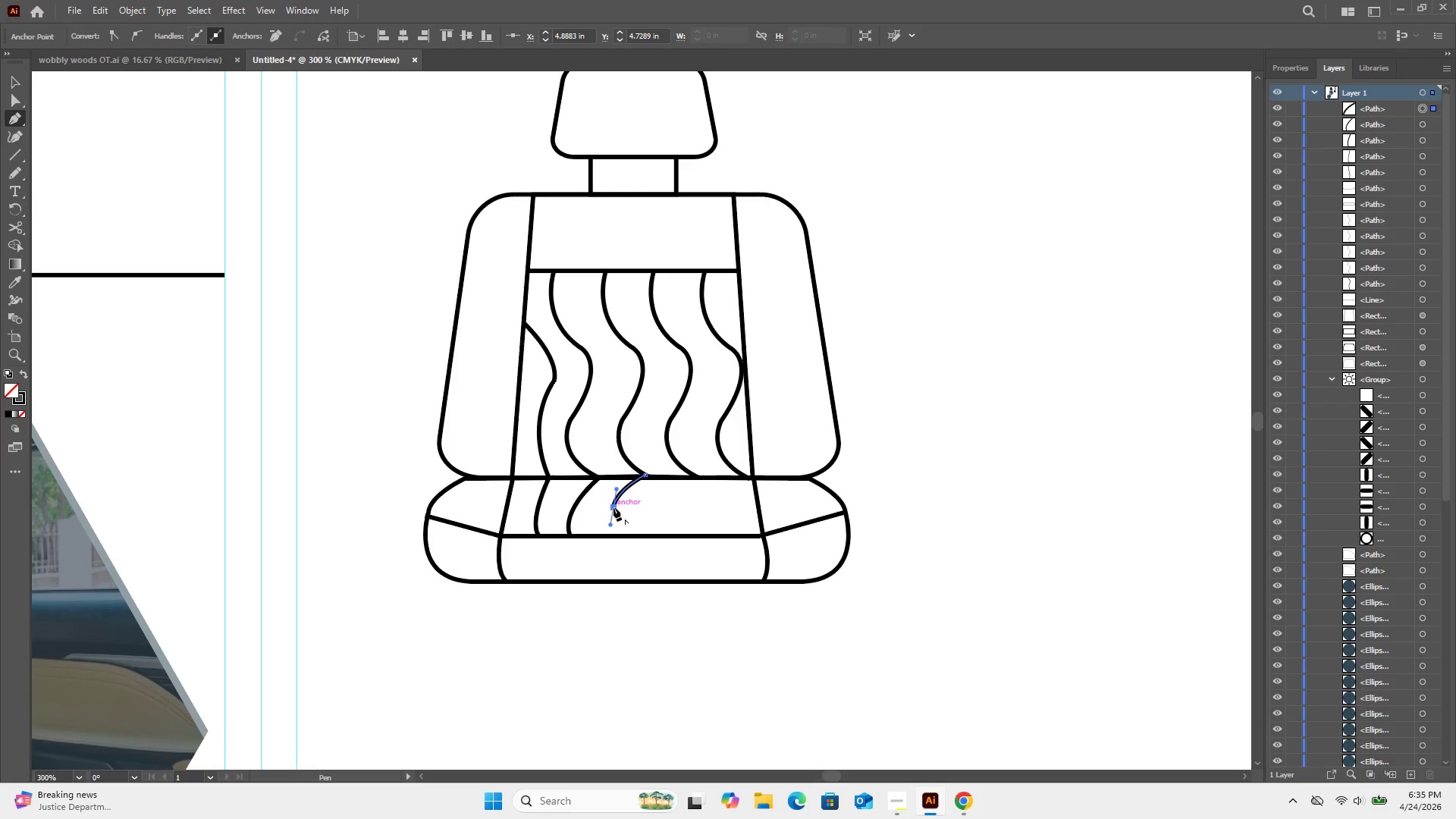 
left_click([613, 507])
 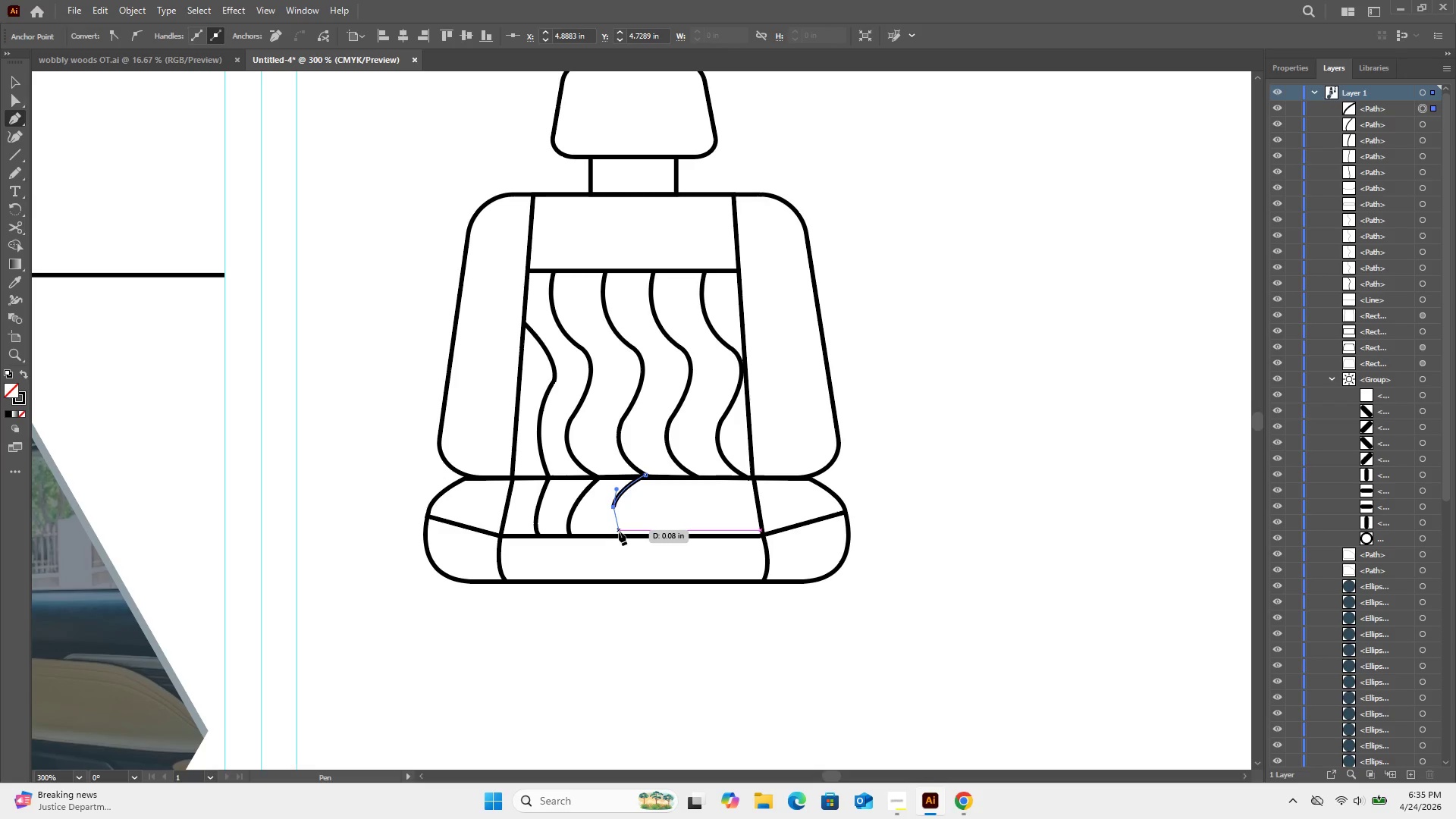 
left_click_drag(start_coordinate=[622, 534], to_coordinate=[617, 544])
 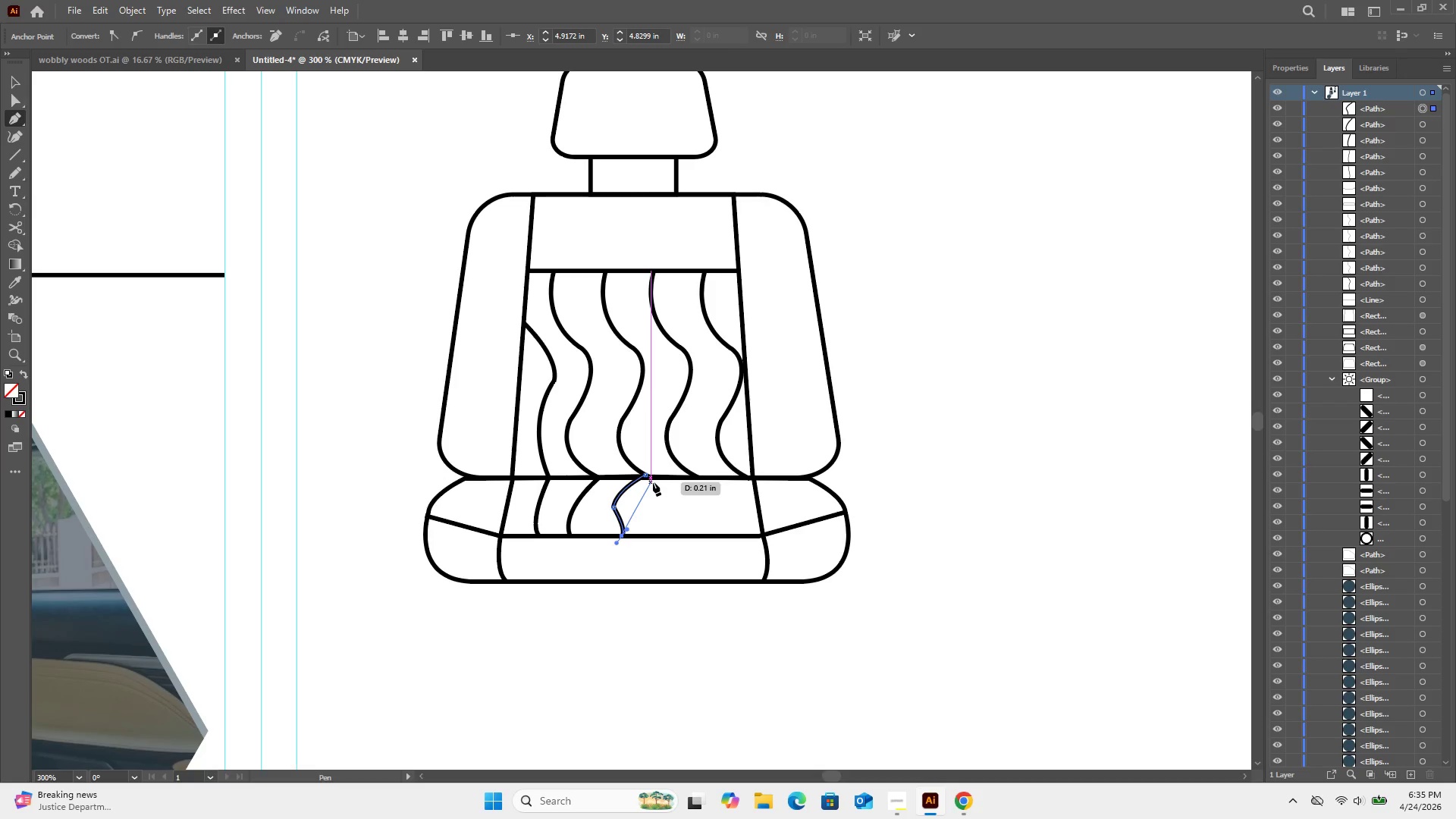 
hold_key(key=ControlLeft, duration=0.58)
 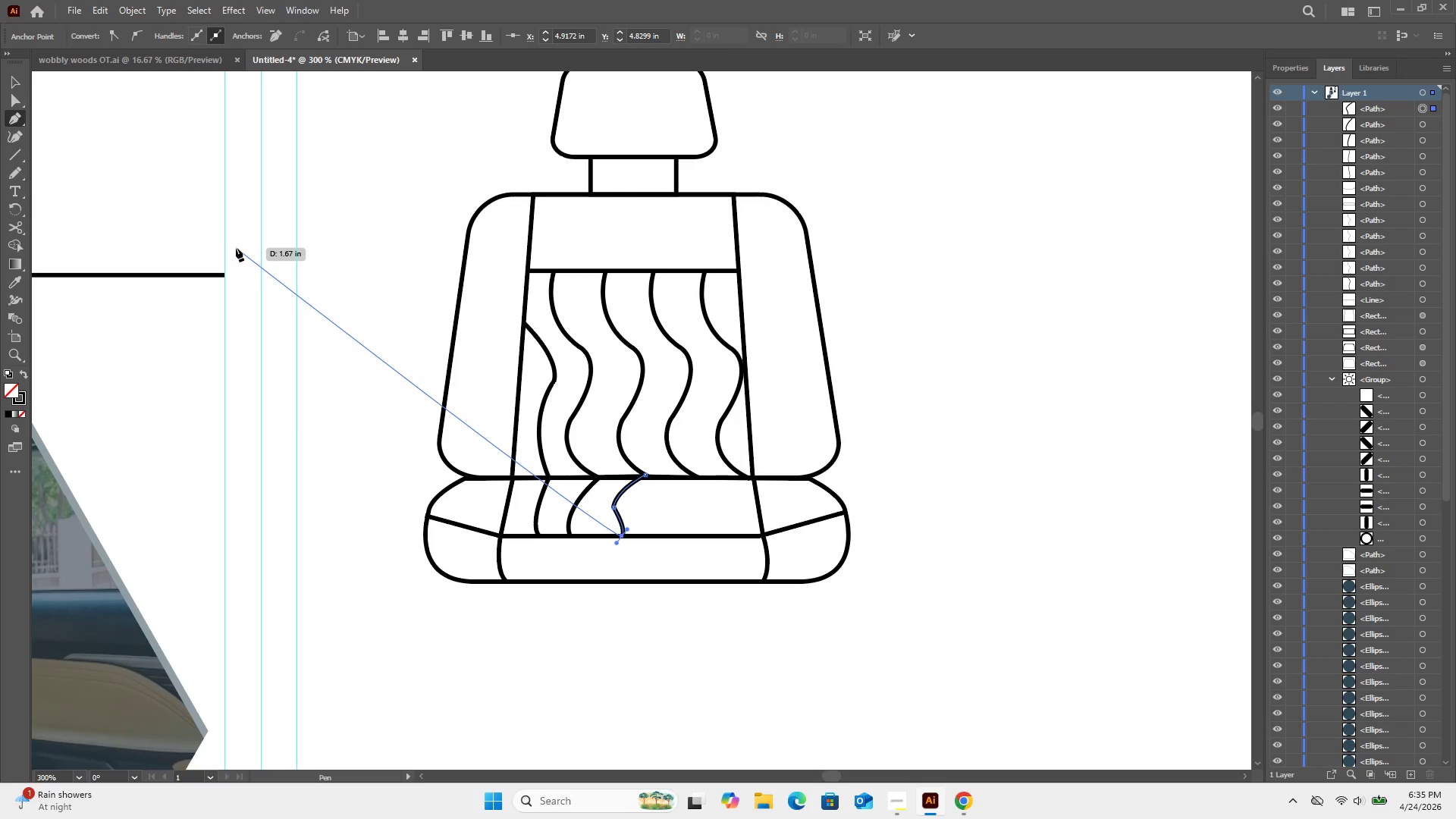 
key(Escape)
 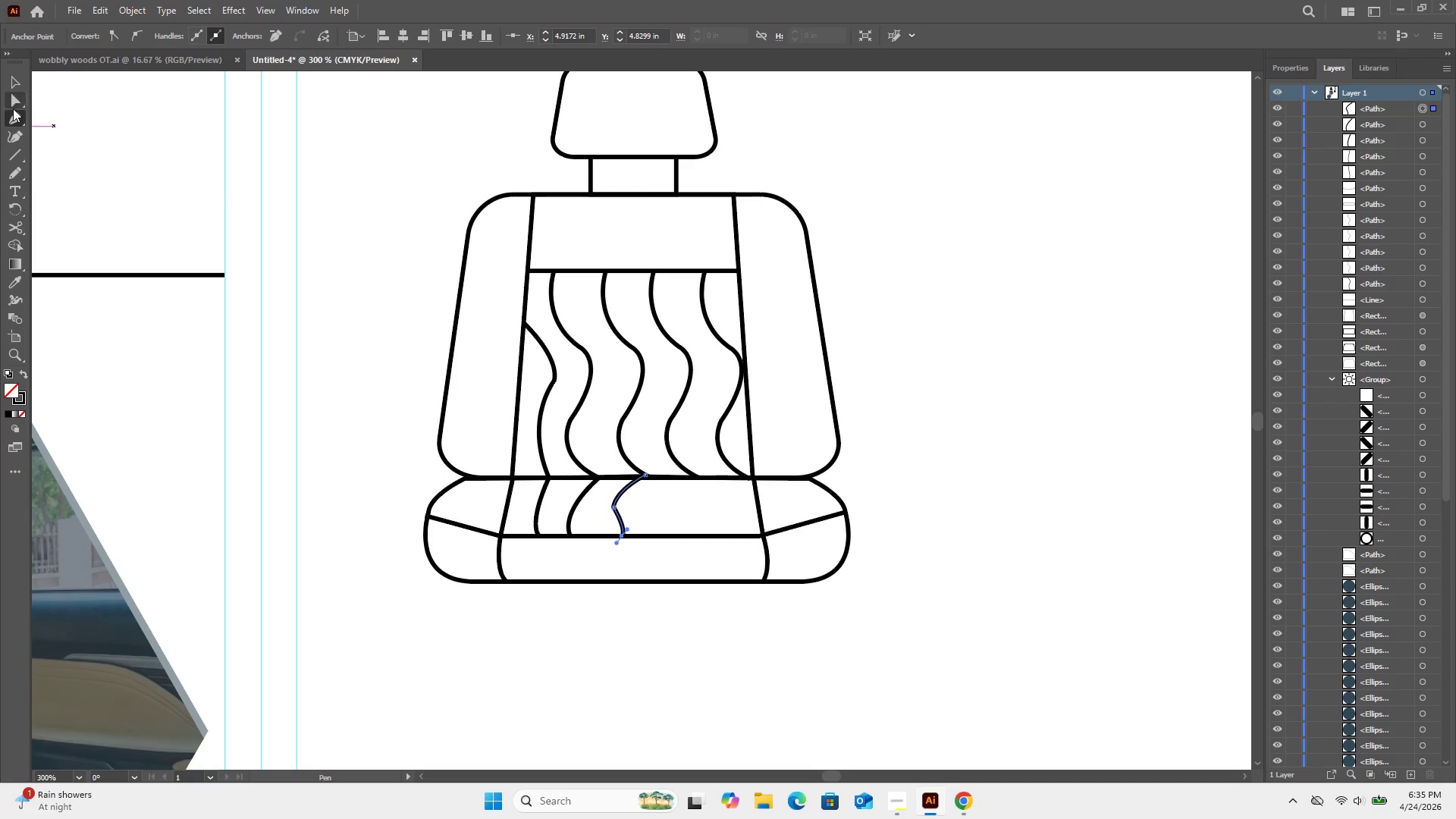 
left_click([15, 104])
 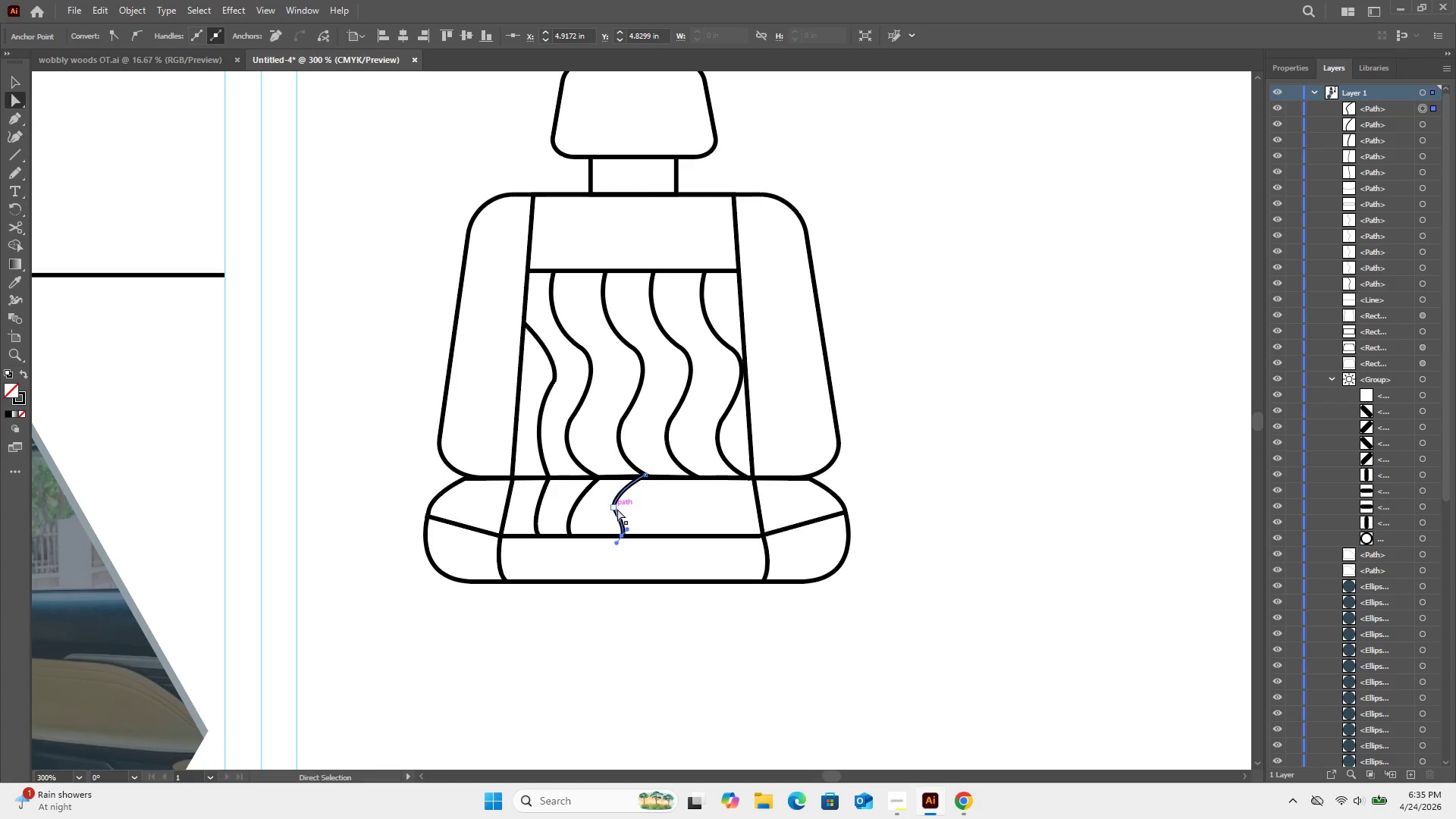 
left_click([617, 509])
 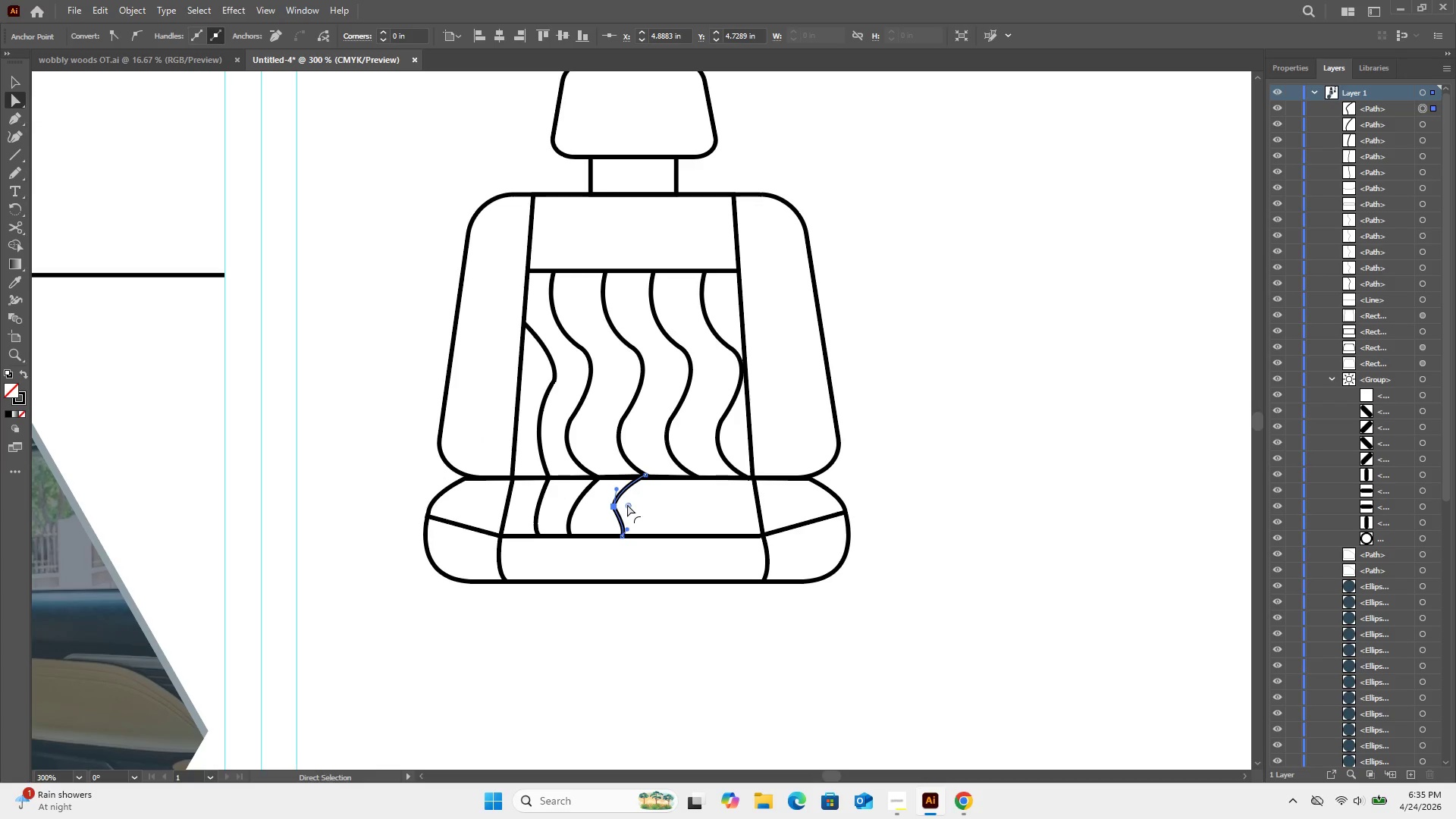 
left_click_drag(start_coordinate=[627, 504], to_coordinate=[634, 504])
 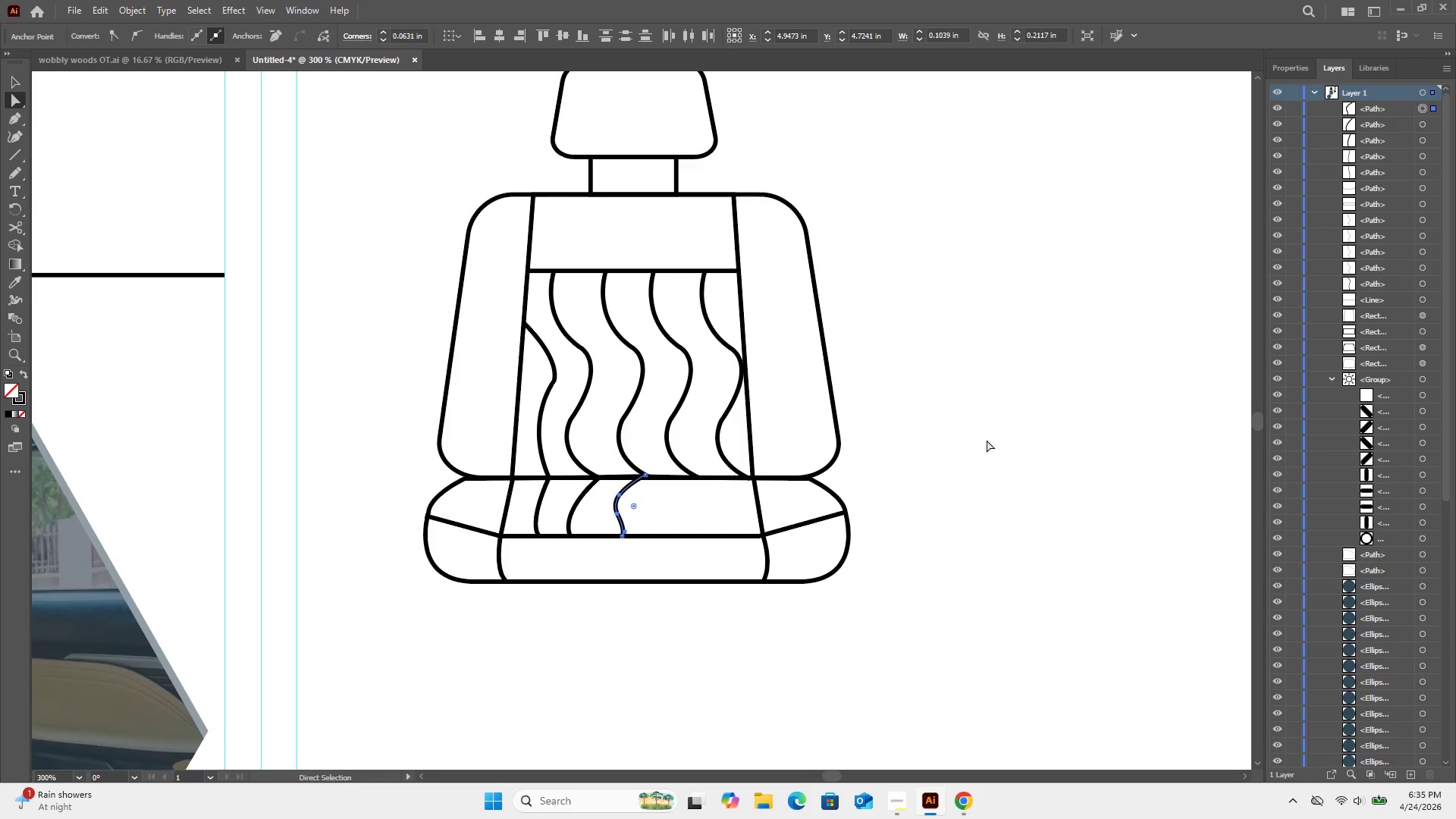 
left_click([987, 440])
 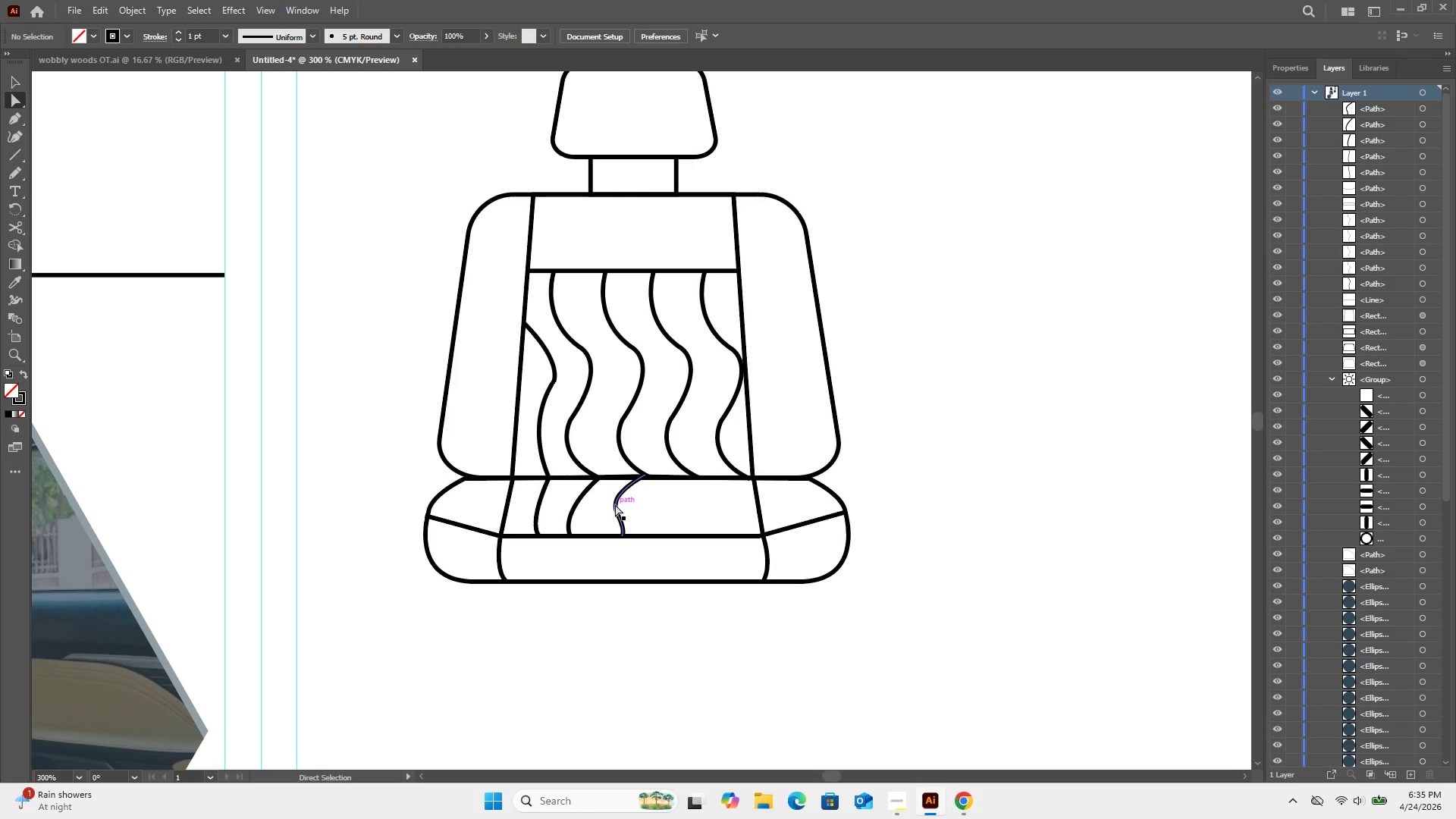 
left_click([615, 504])
 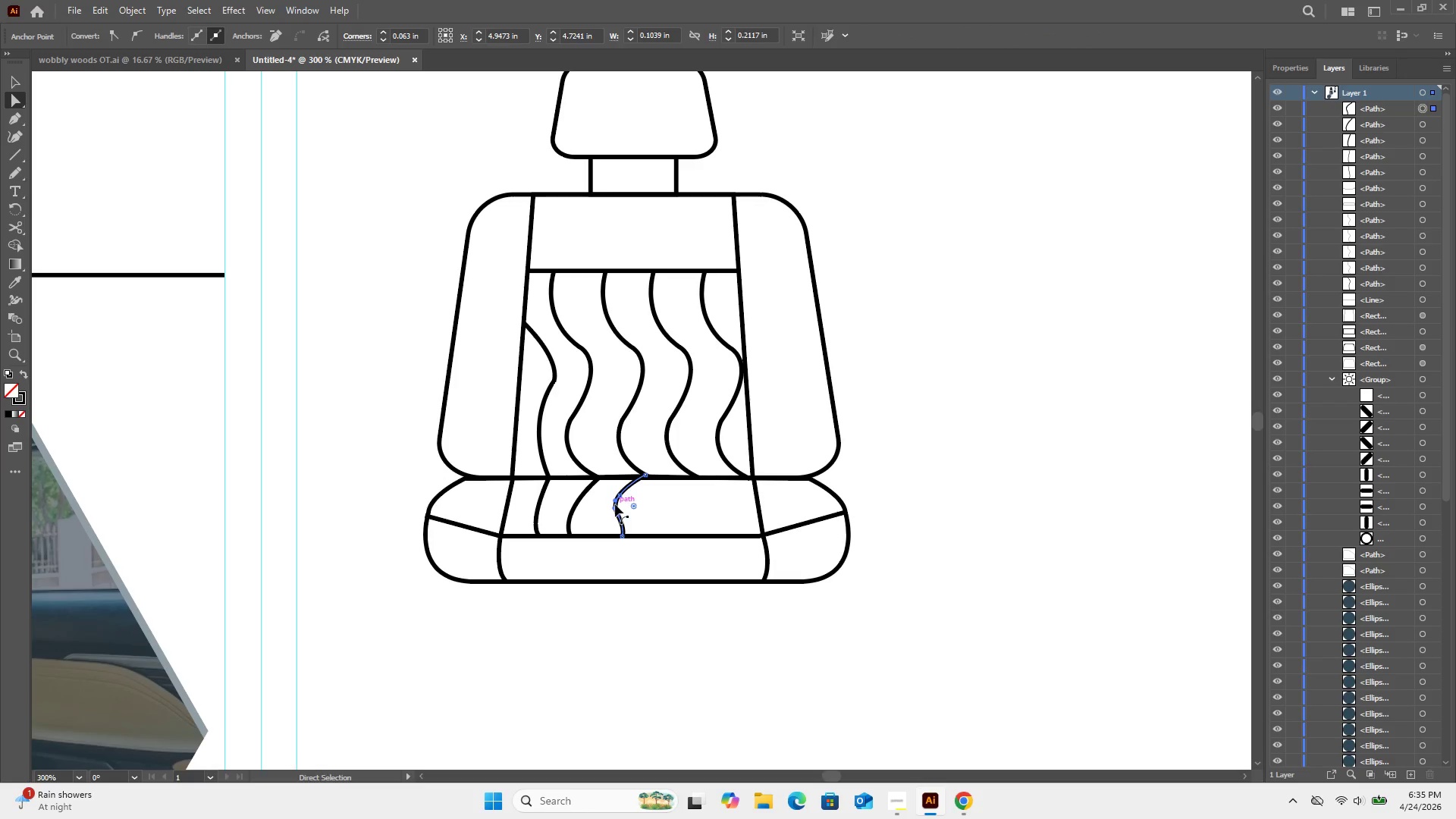 
hold_key(key=AltLeft, duration=1.83)
hold_key(key=ControlLeft, duration=1.09)
left_click_drag(start_coordinate=[615, 504], to_coordinate=[649, 500])
 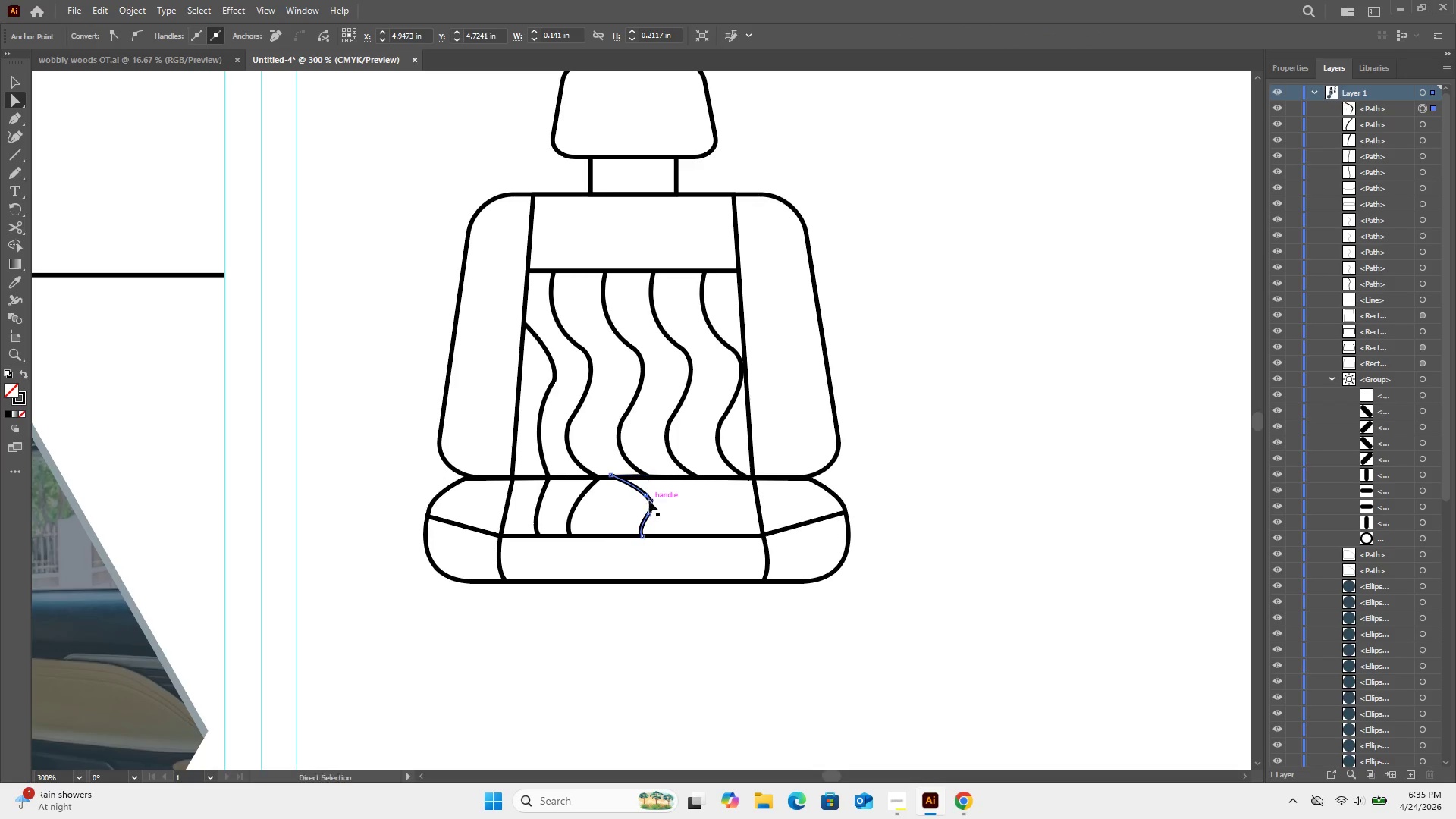 
key(Control+Z)
 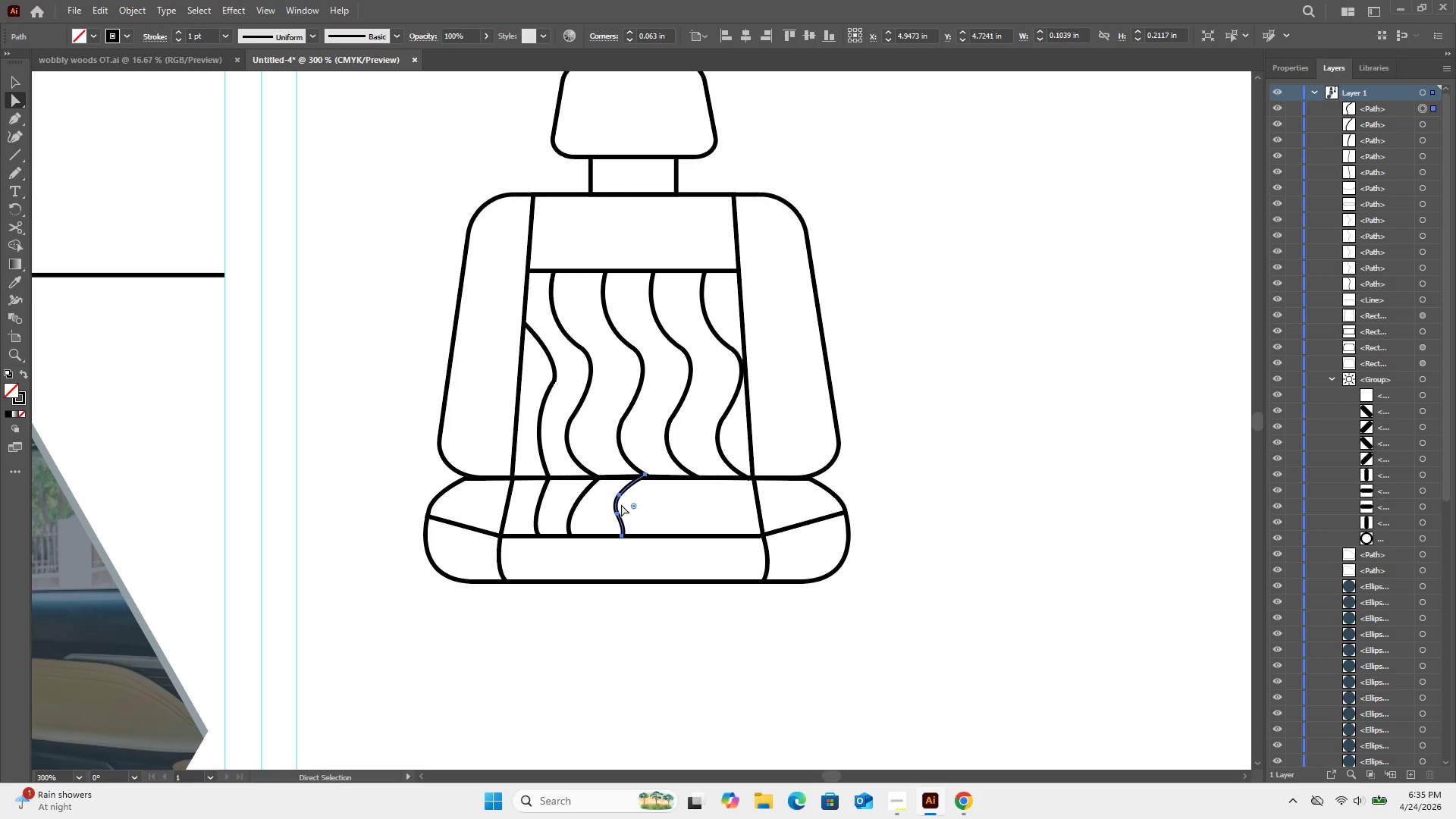 
hold_key(key=AltLeft, duration=2.55)
hold_key(key=ShiftLeft, duration=1.55)
left_click_drag(start_coordinate=[615, 507], to_coordinate=[673, 507])
 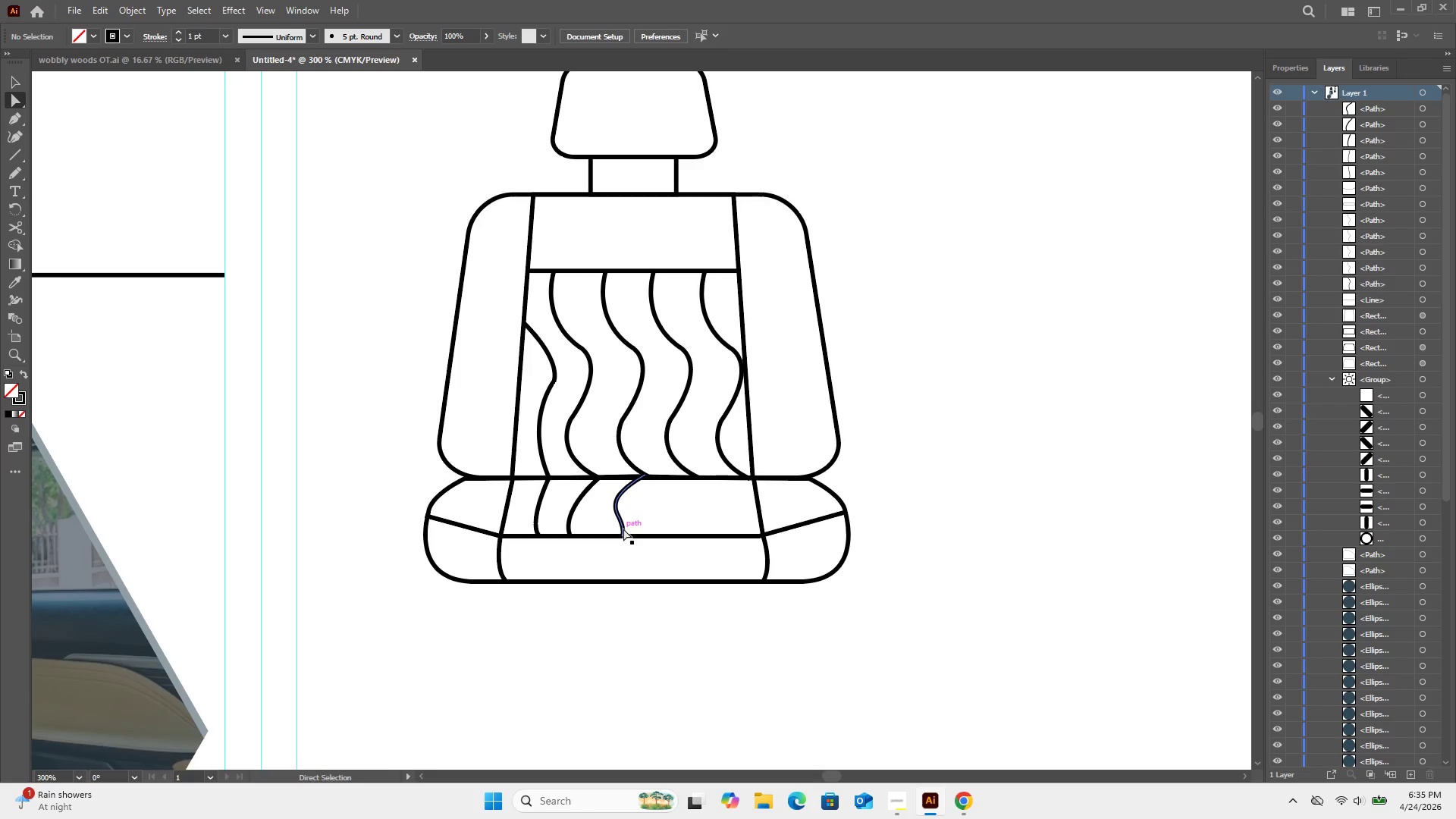 
hold_key(key=AltLeft, duration=5.94)
hold_key(key=ShiftLeft, duration=5.24)
left_click_drag(start_coordinate=[623, 529], to_coordinate=[677, 535])
 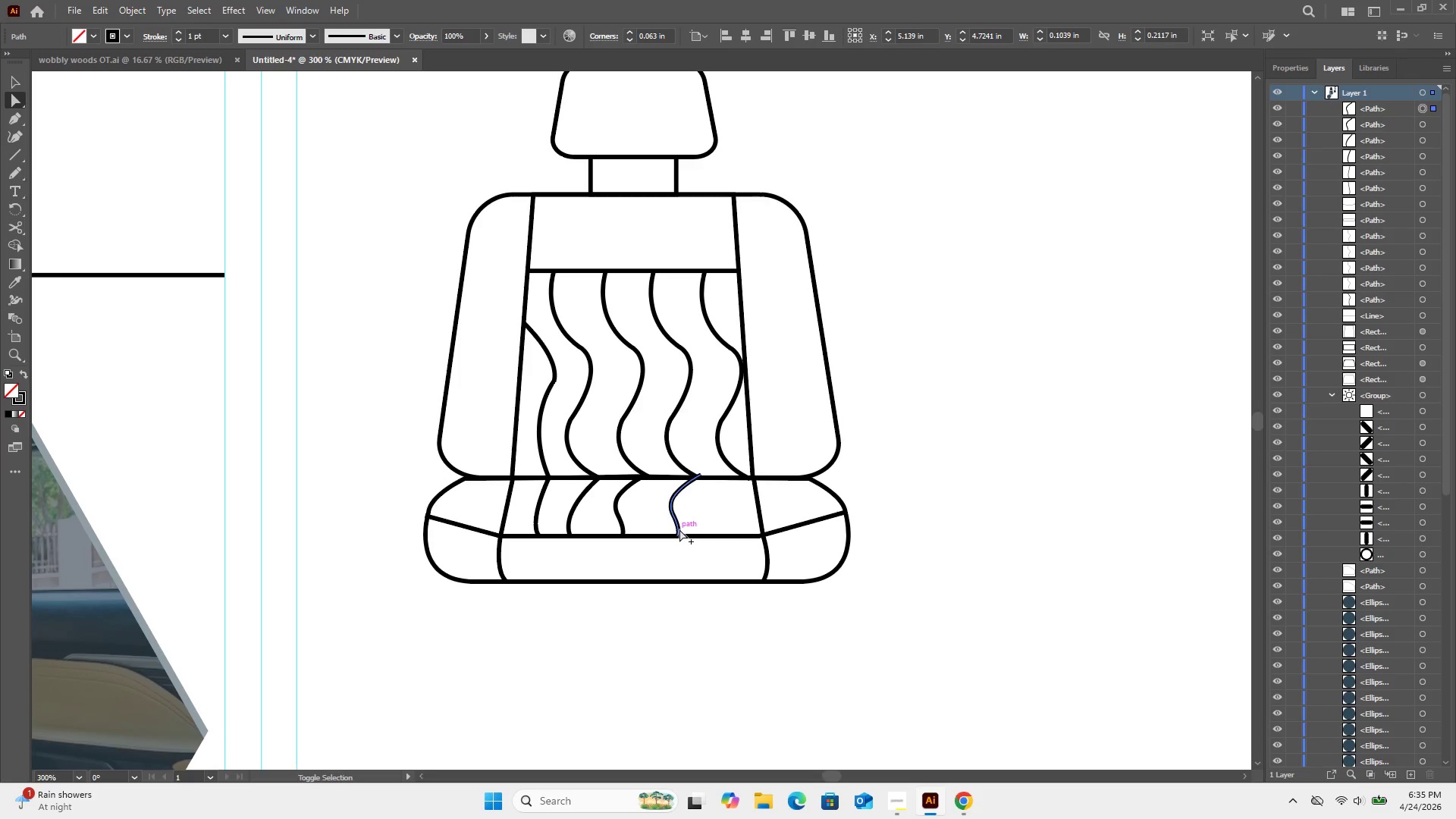 
left_click_drag(start_coordinate=[679, 529], to_coordinate=[736, 532])
 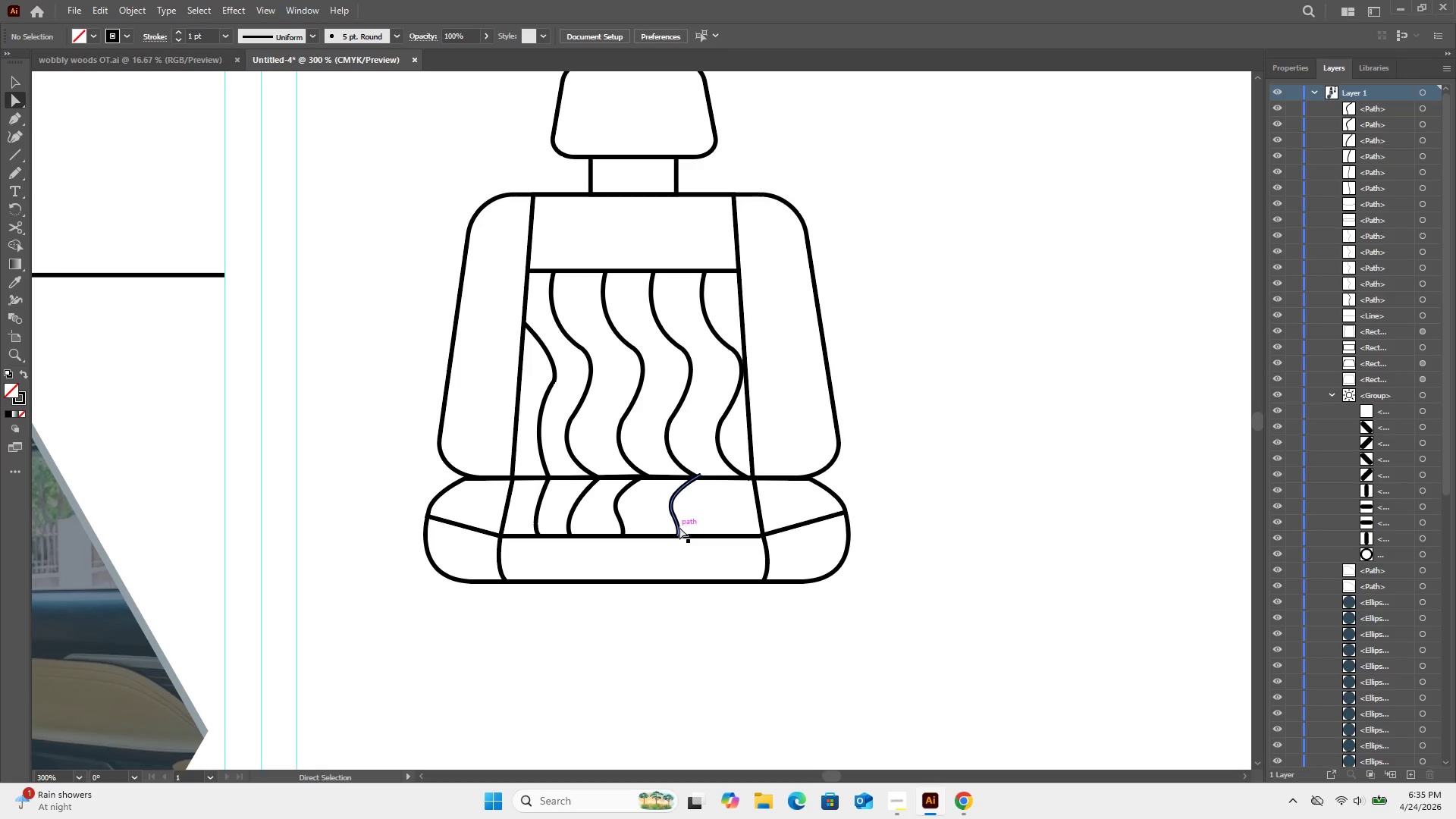 
hold_key(key=AltLeft, duration=7.0)
hold_key(key=ShiftLeft, duration=6.67)
left_click_drag(start_coordinate=[679, 527], to_coordinate=[730, 525])
 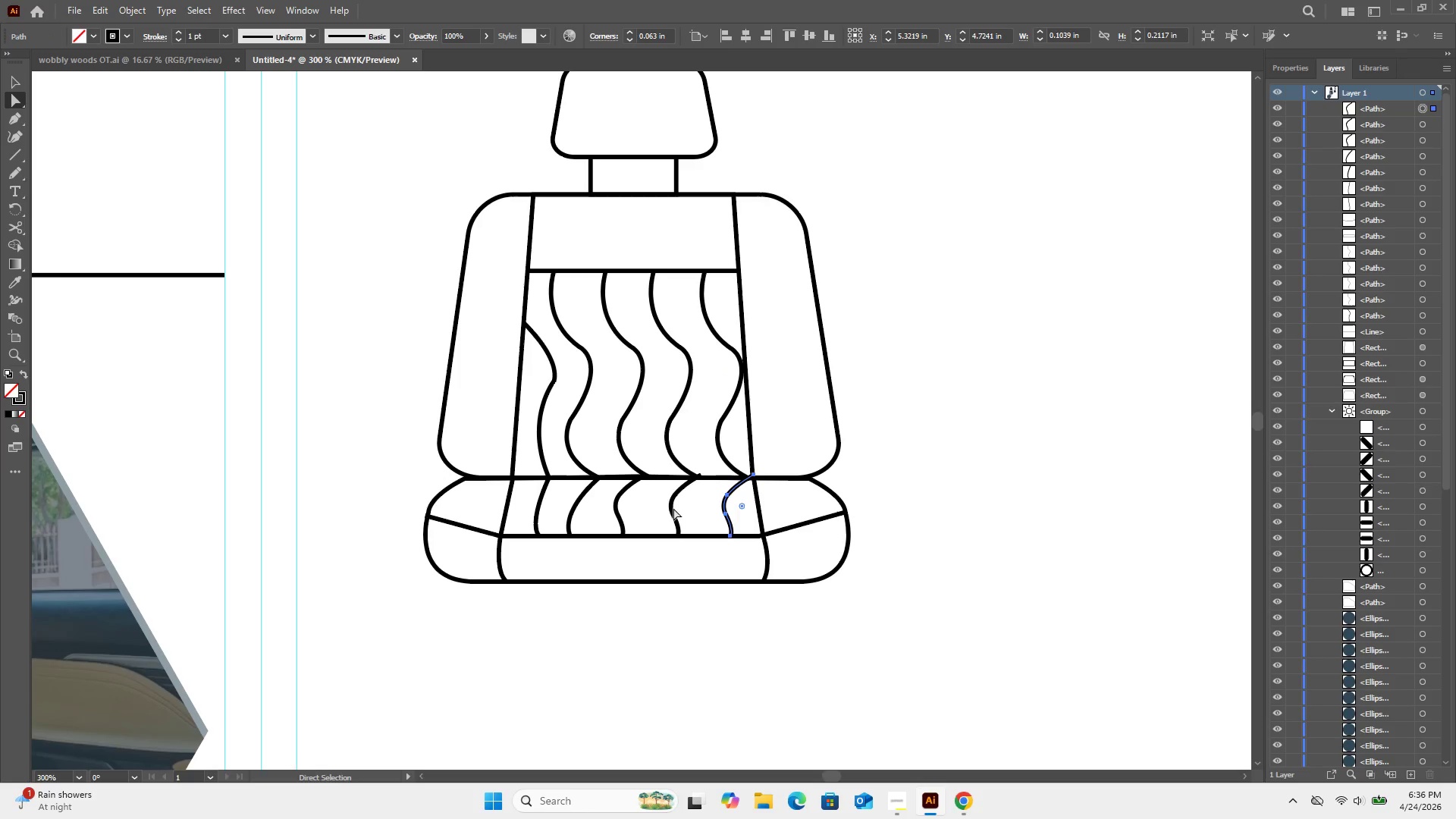 
left_click([670, 509])
 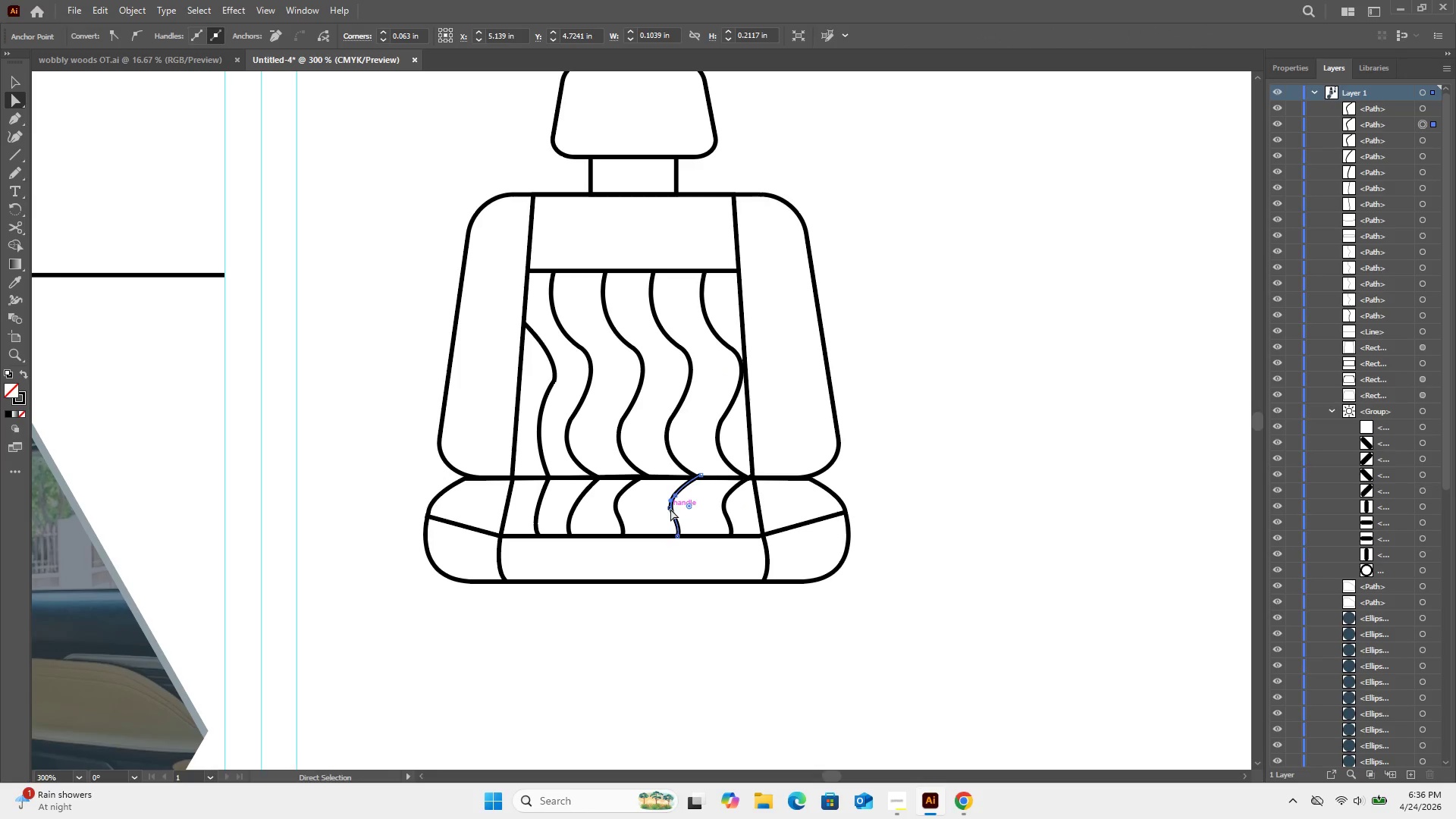 
key(ArrowLeft)
 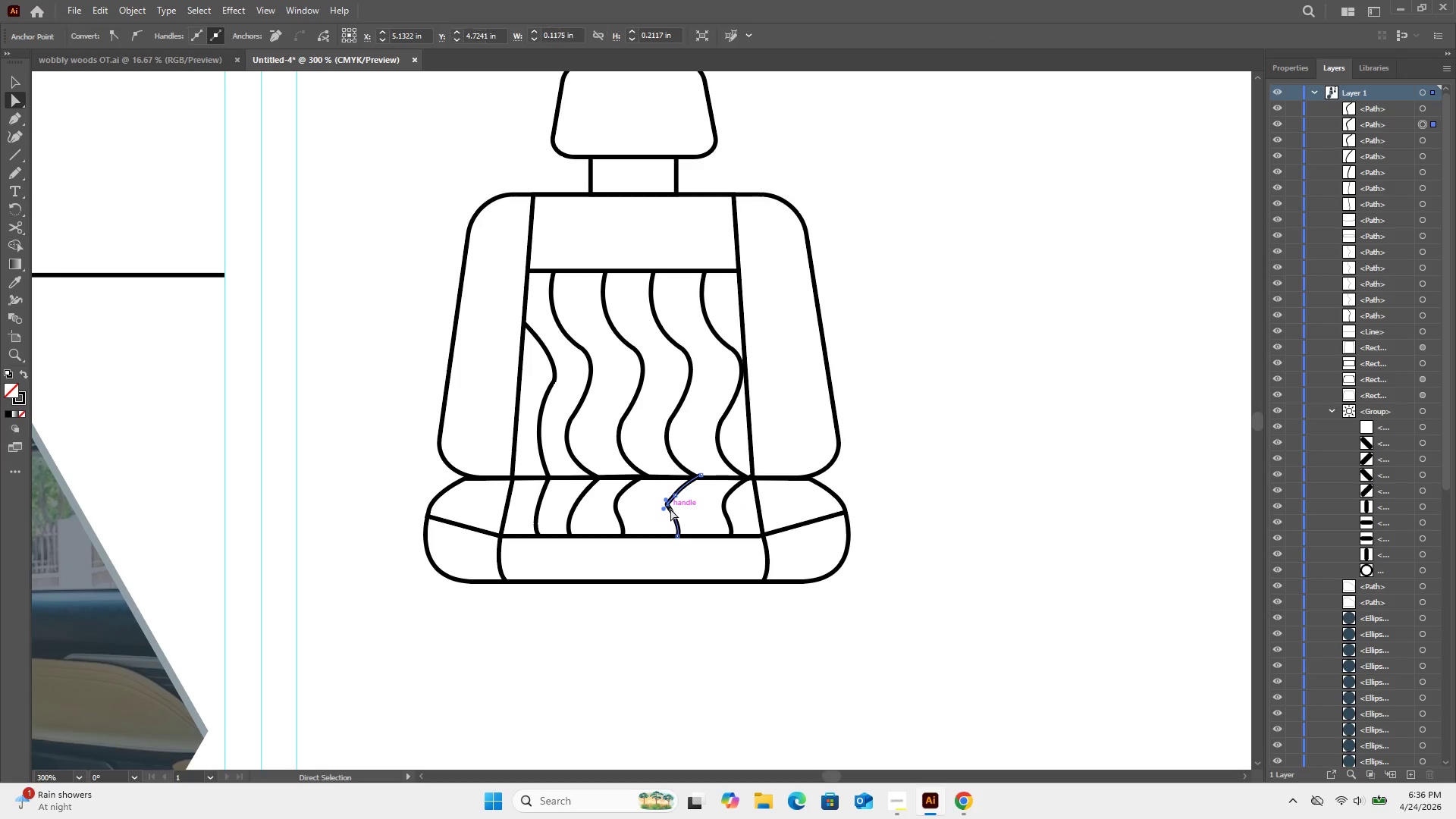 
key(ArrowLeft)
 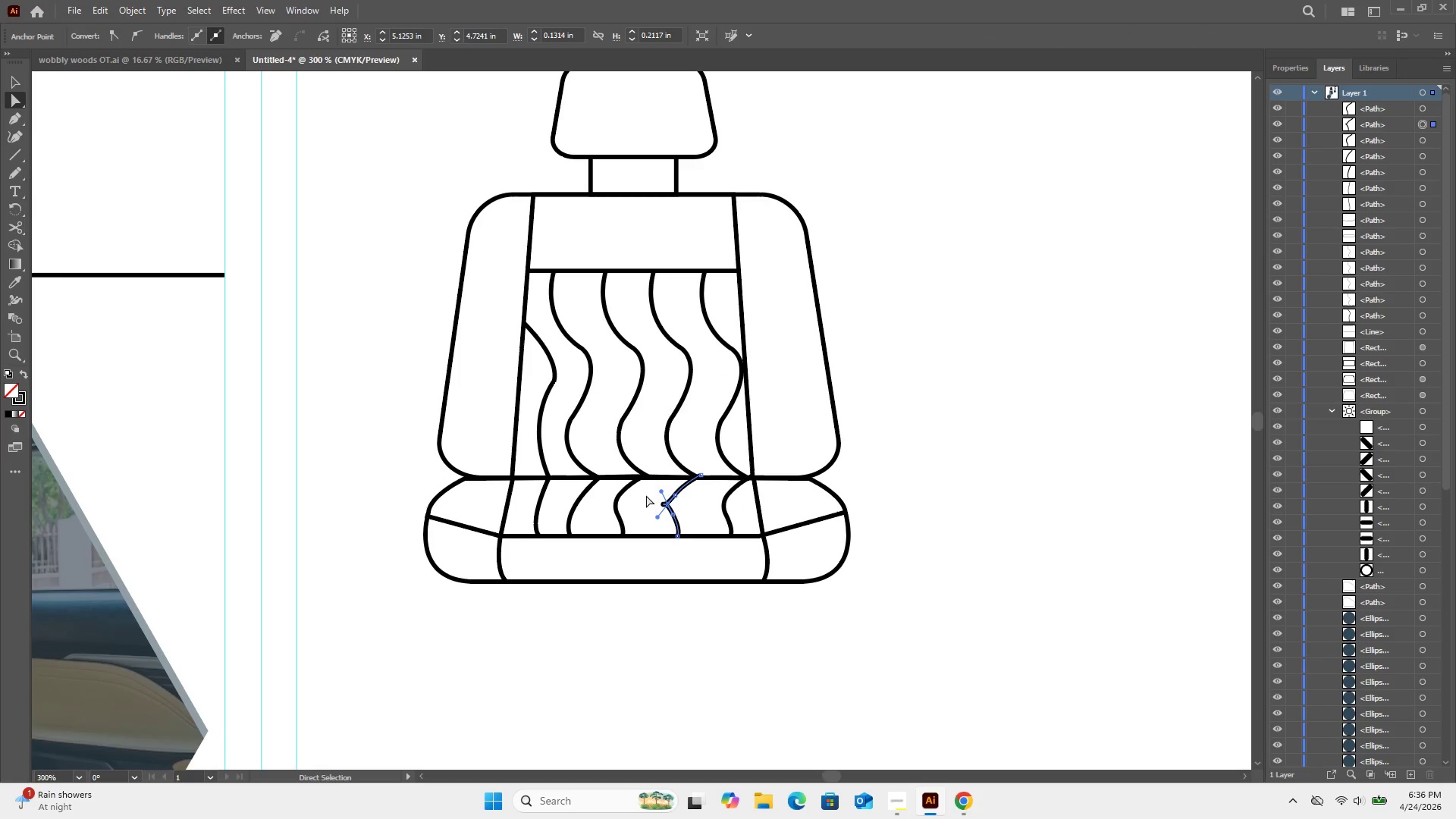 
key(Control+Z)
 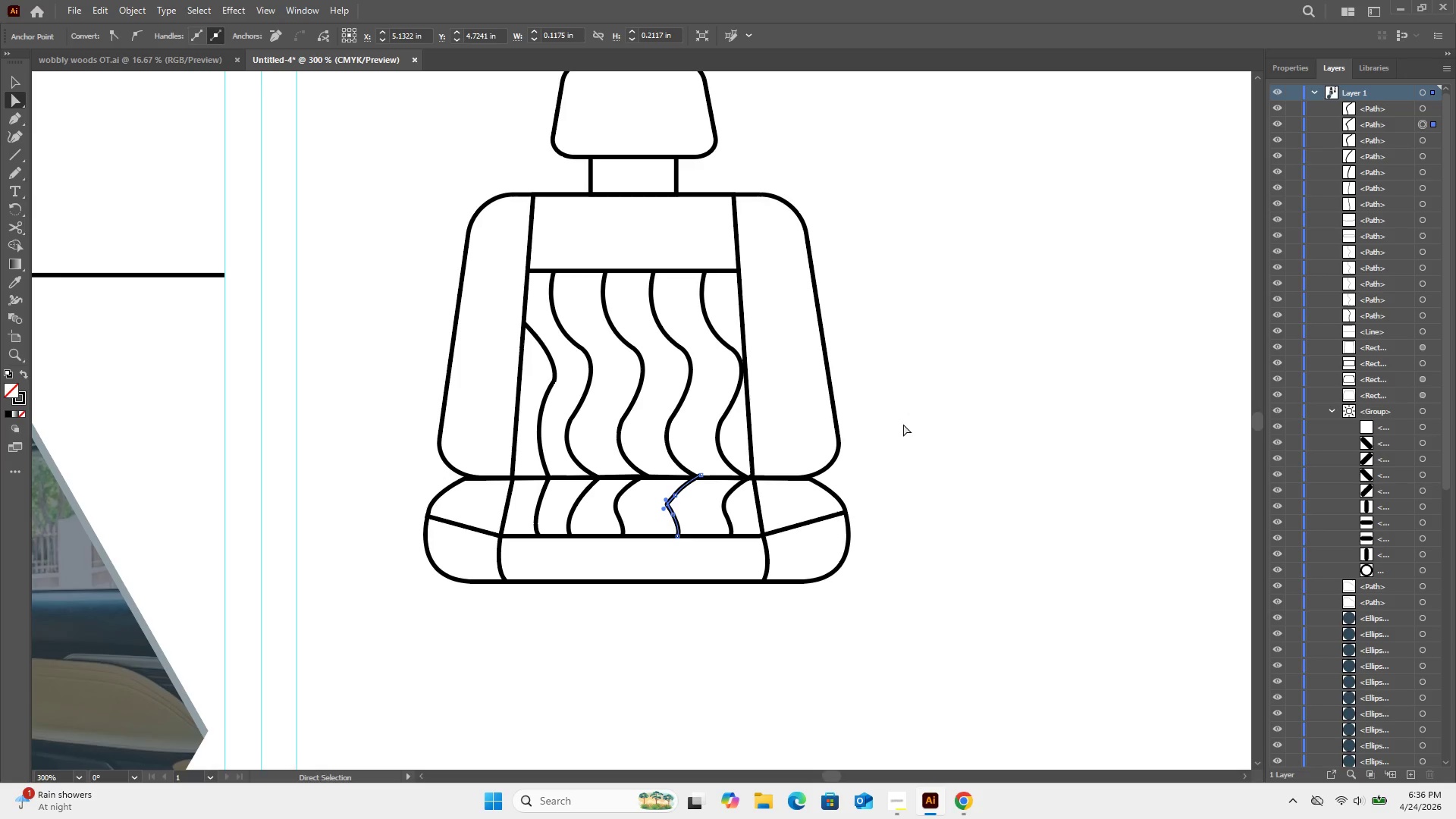 
key(Control+Z)
 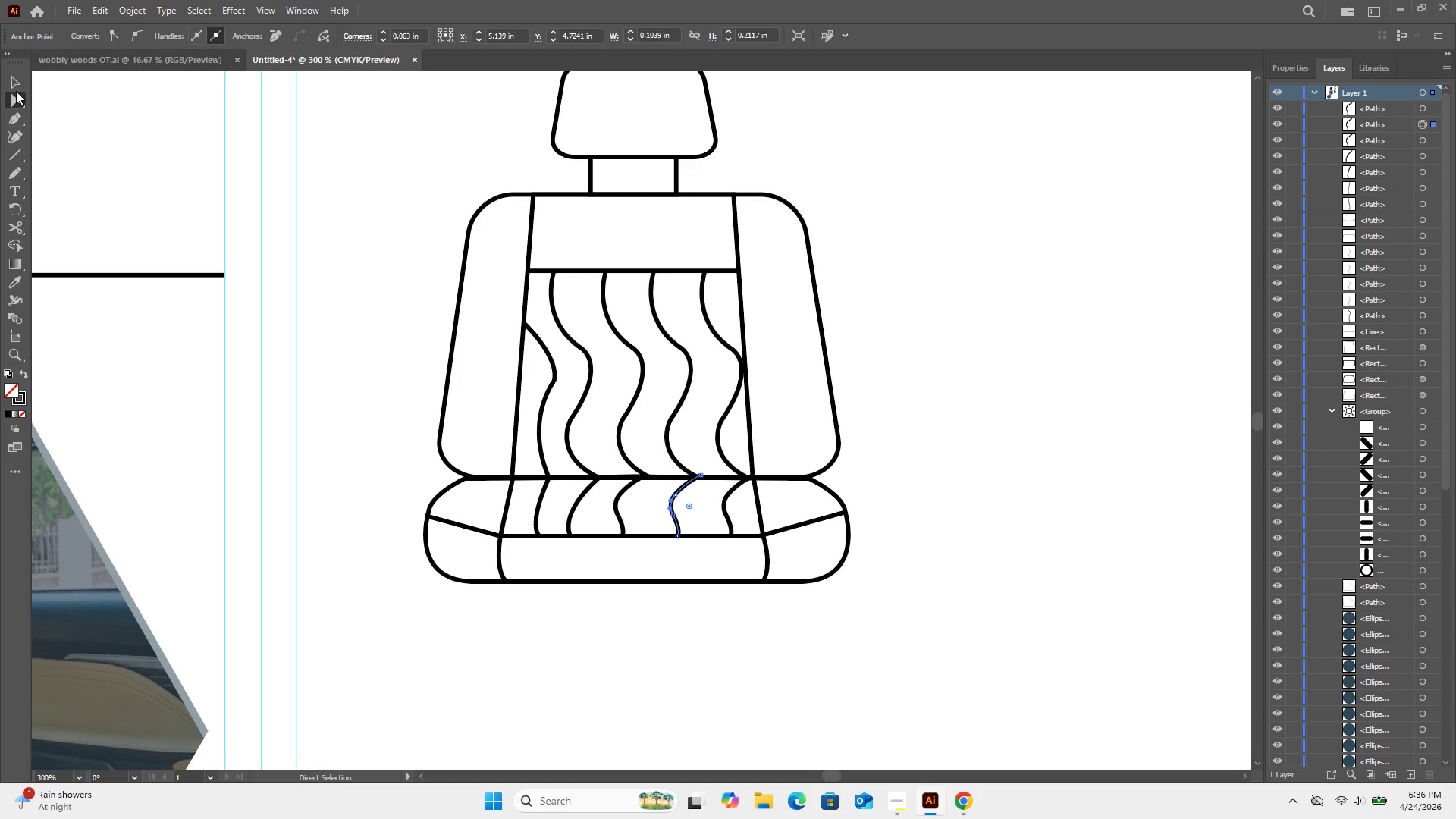 
left_click([16, 87])
 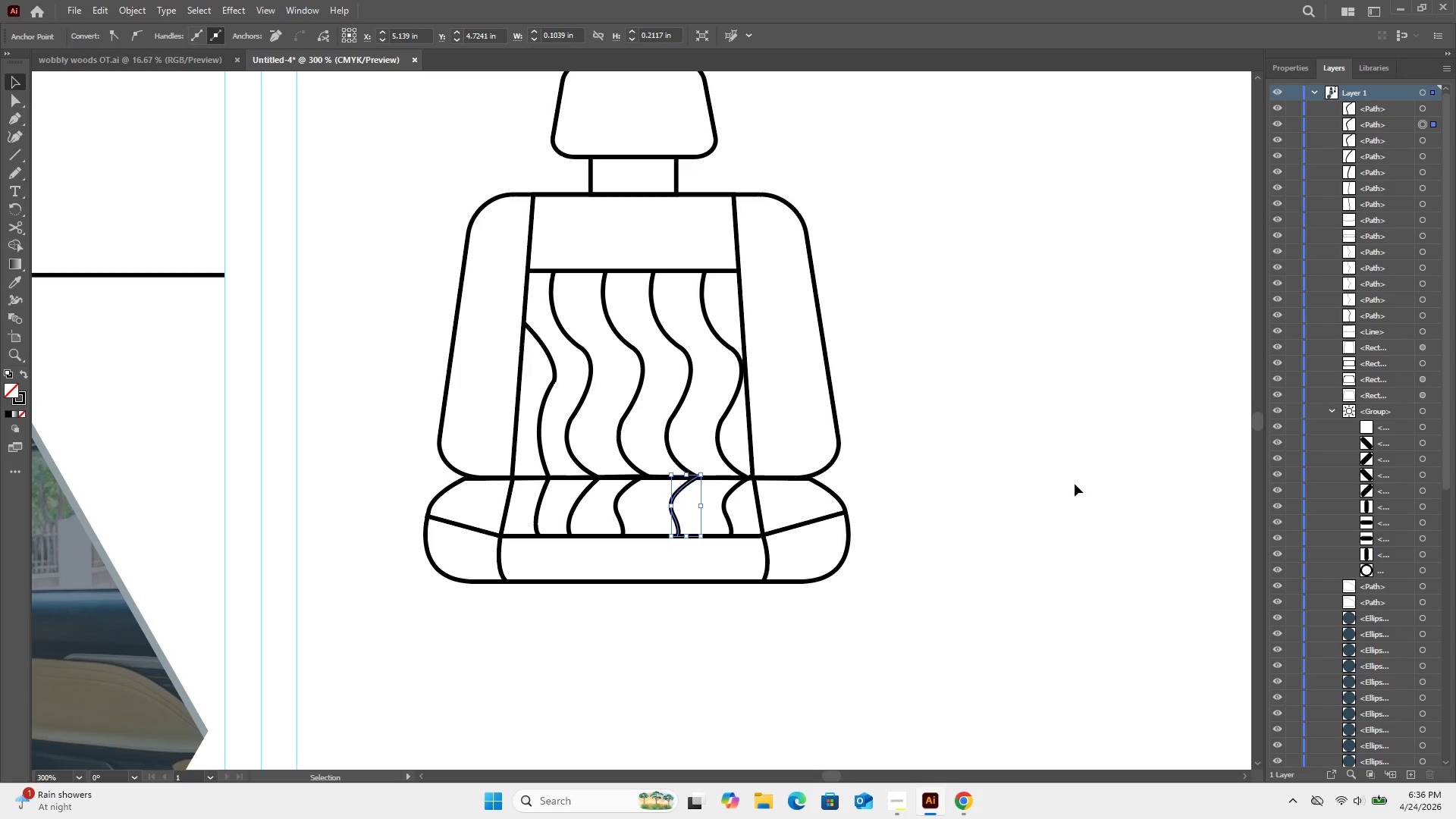 
key(ArrowLeft)
 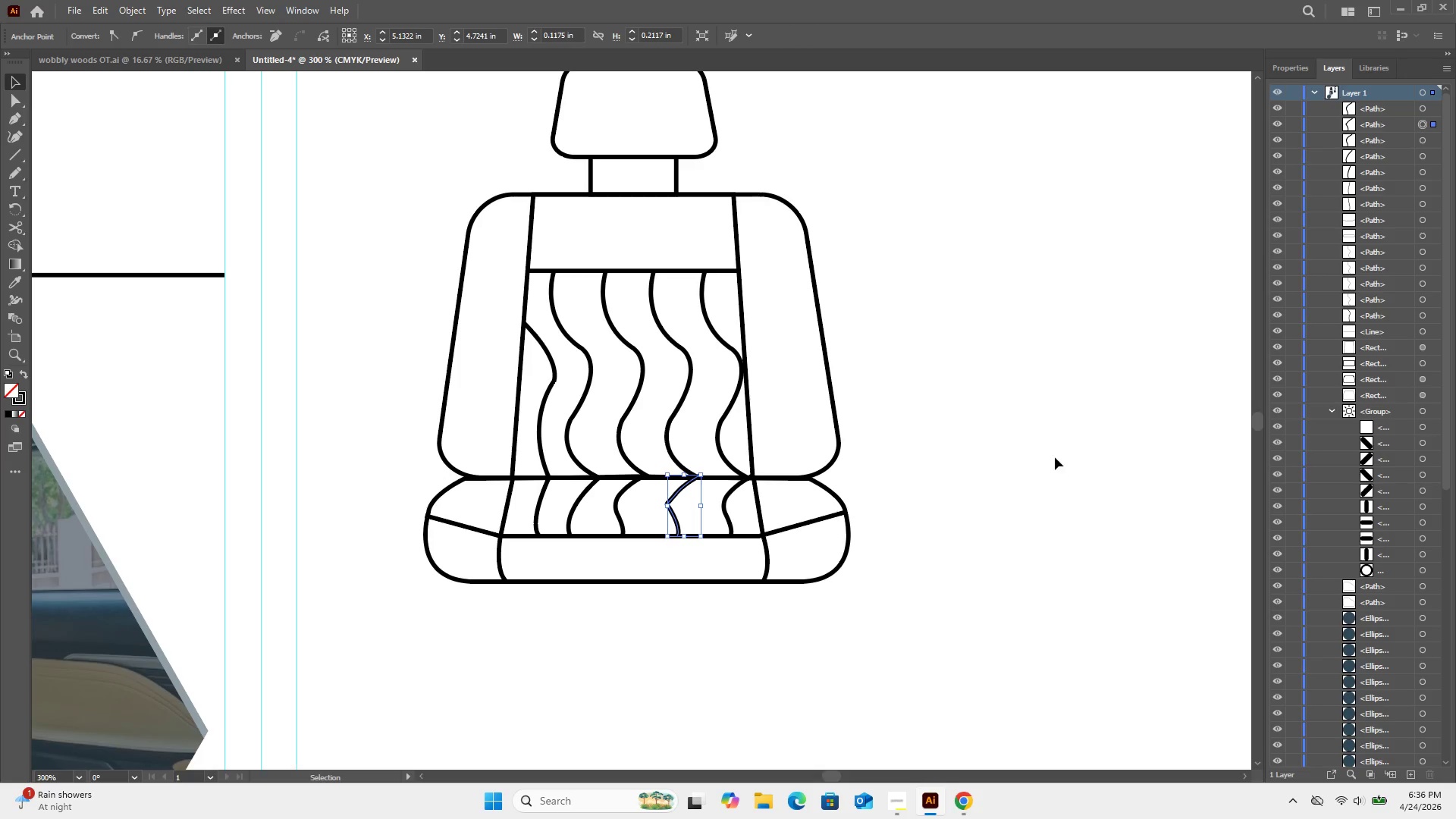 
left_click([1053, 457])
 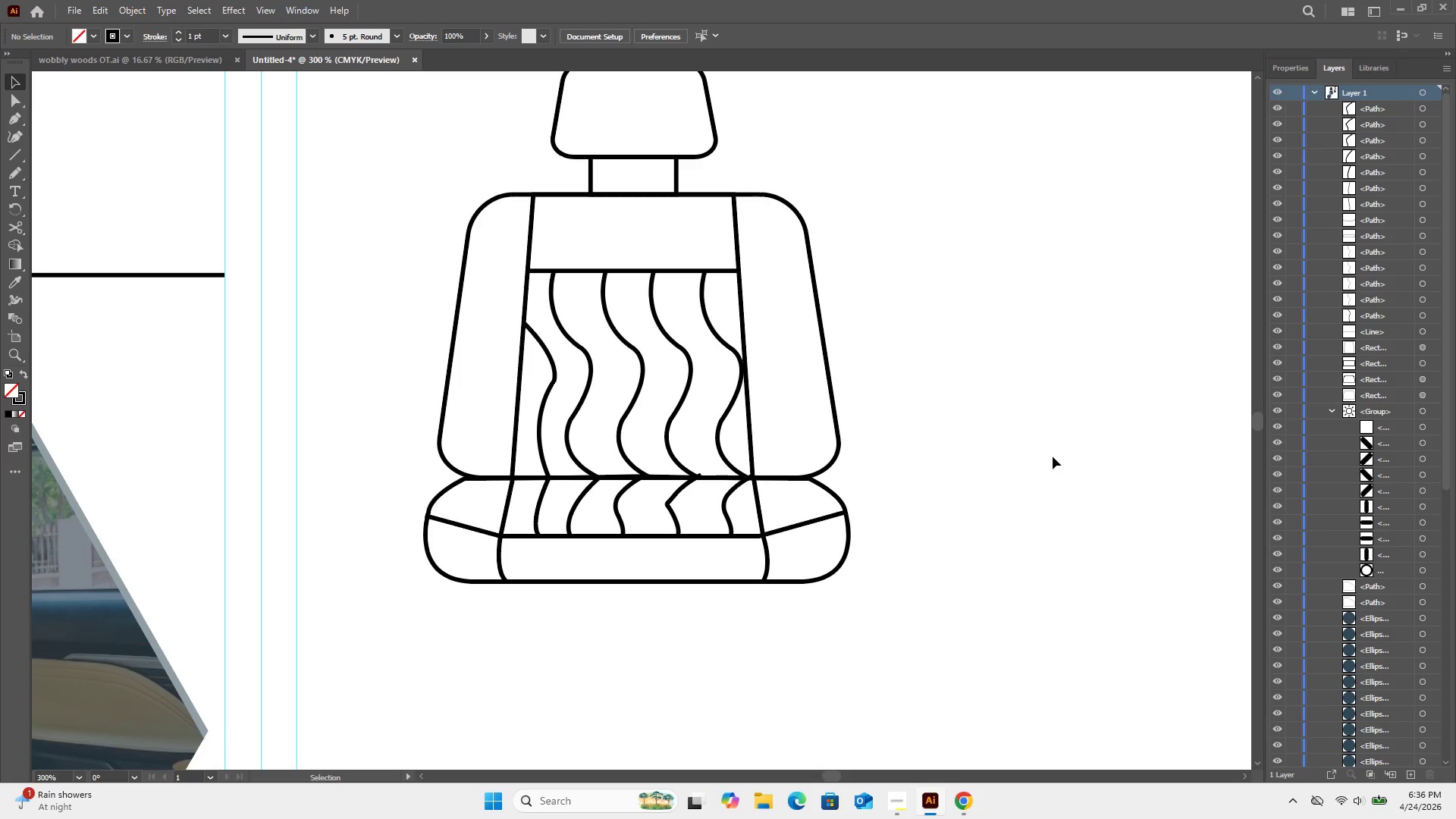 
key(Control+Z)
 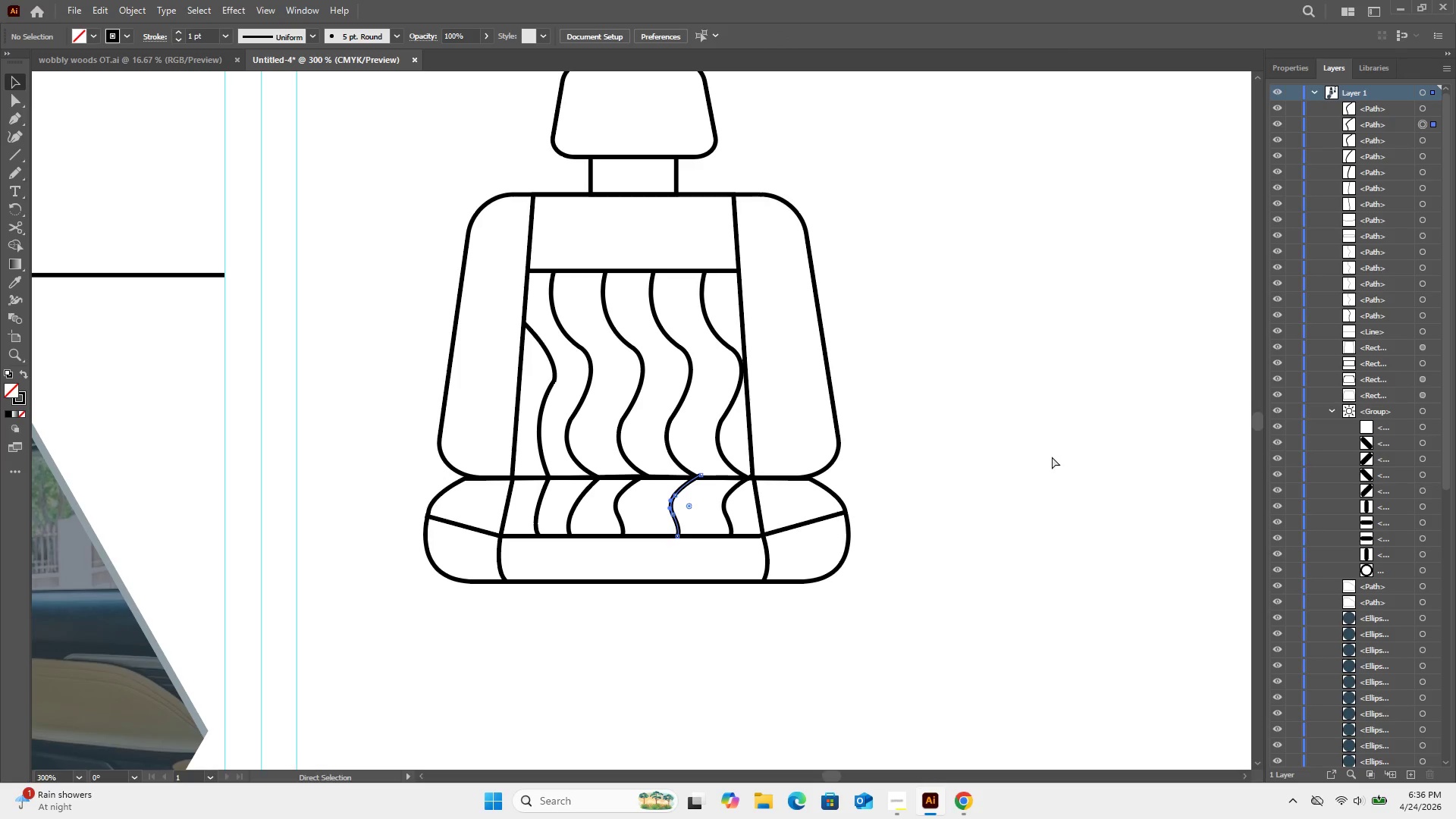 
key(Control+Z)
 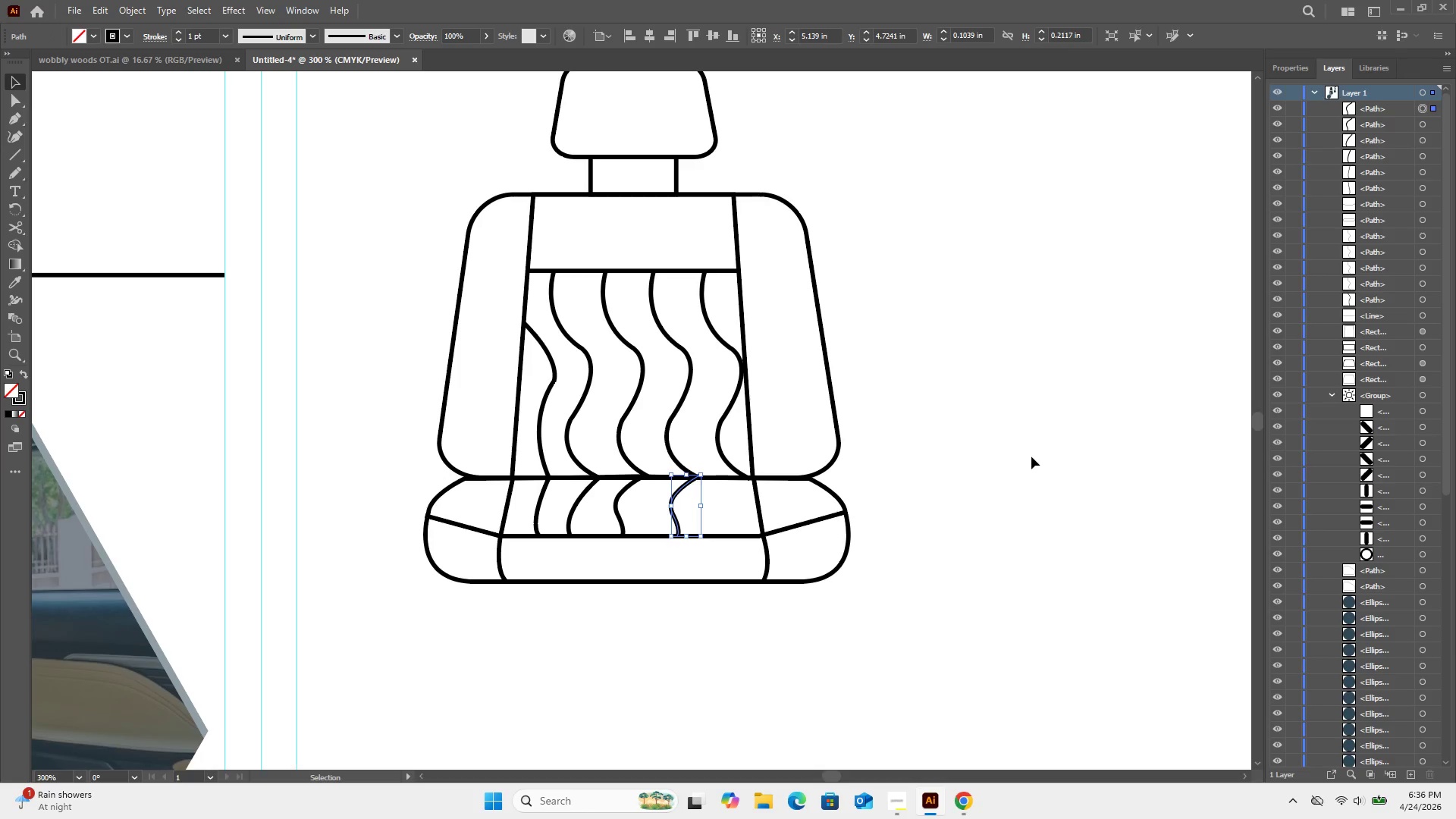 
key(Control+Z)
 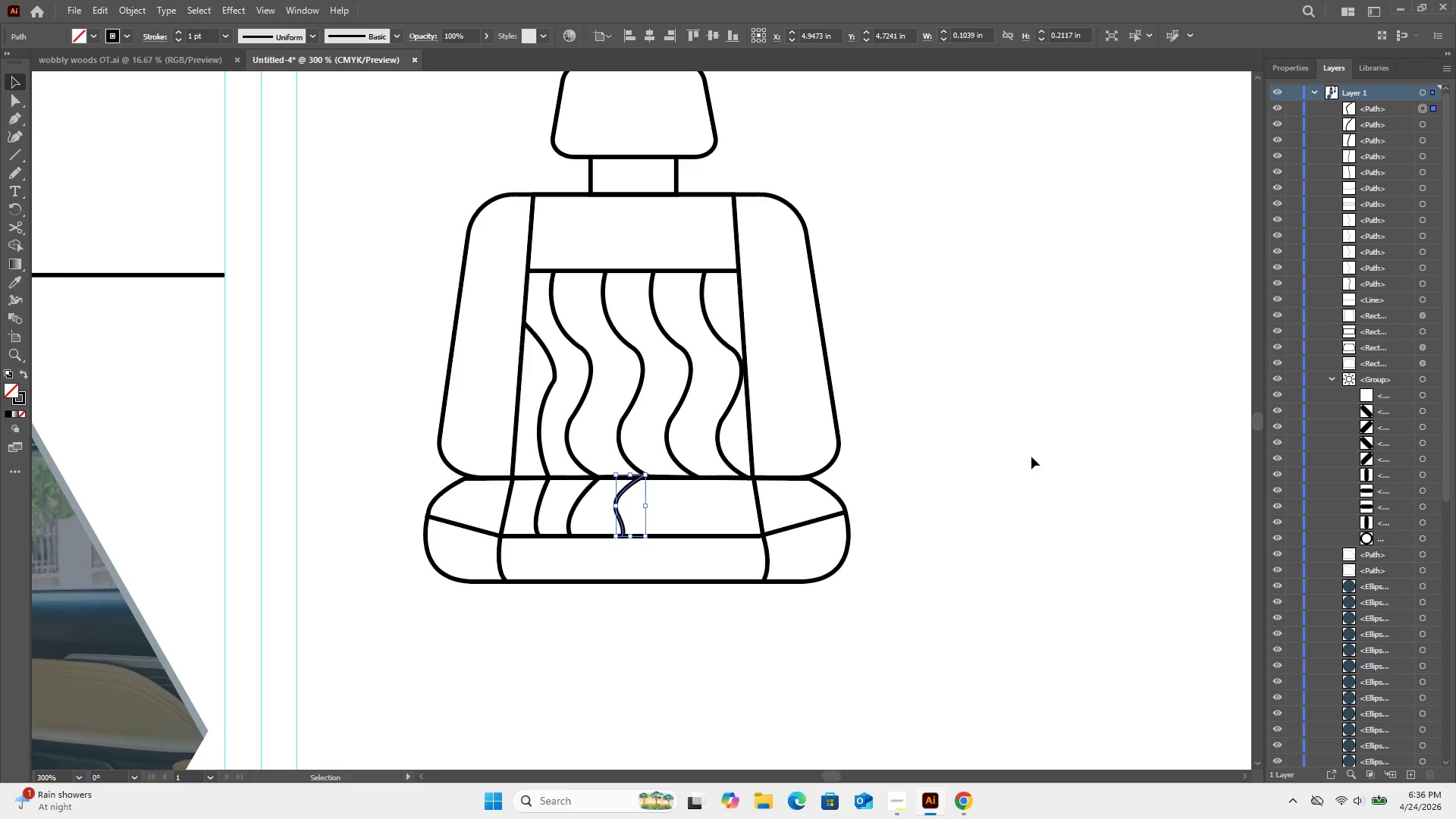 
key(Control+Shift+Z)
 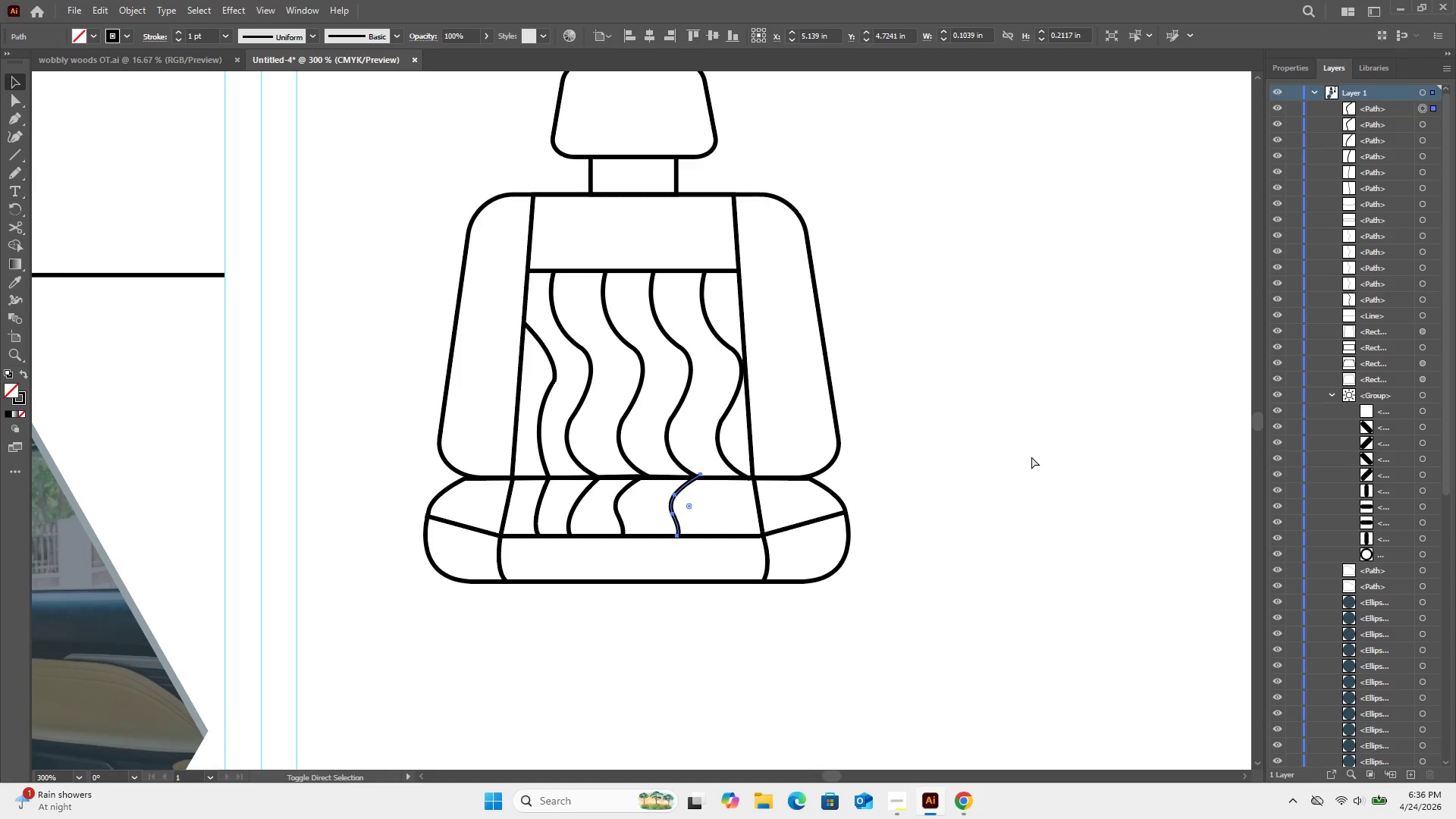 
key(Control+Shift+Z)
 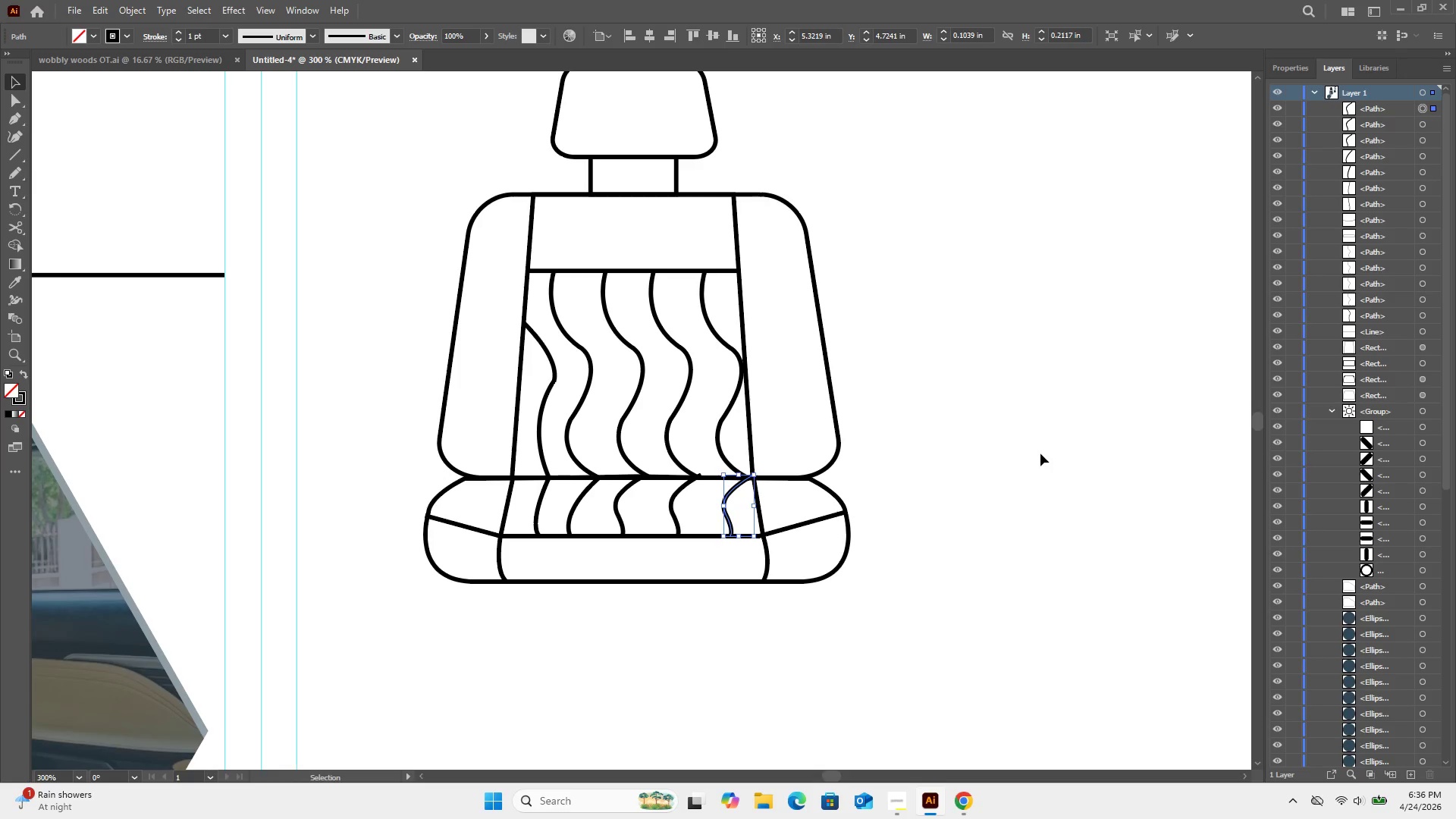 
left_click([1040, 453])
 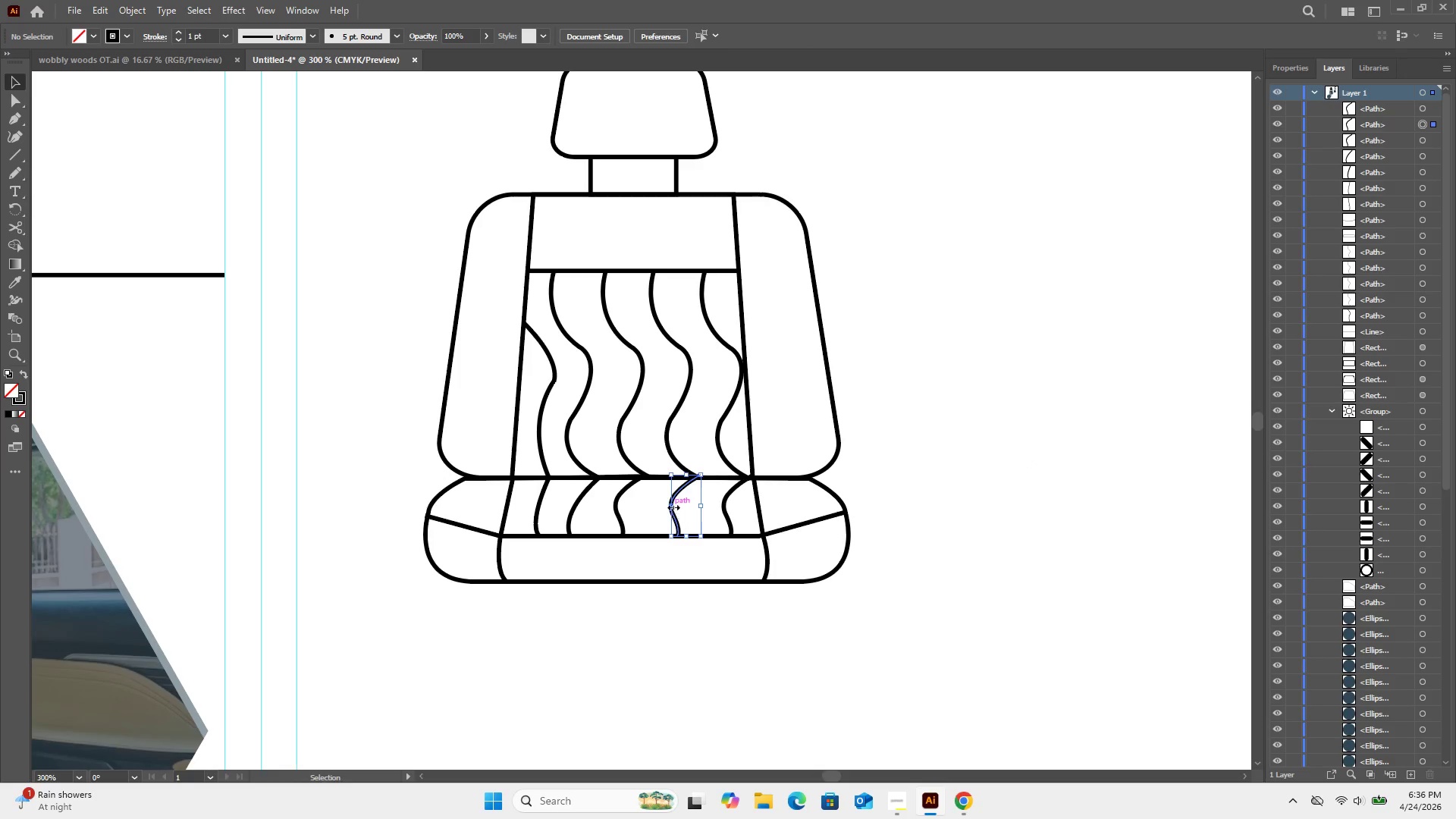 
key(ArrowLeft)
 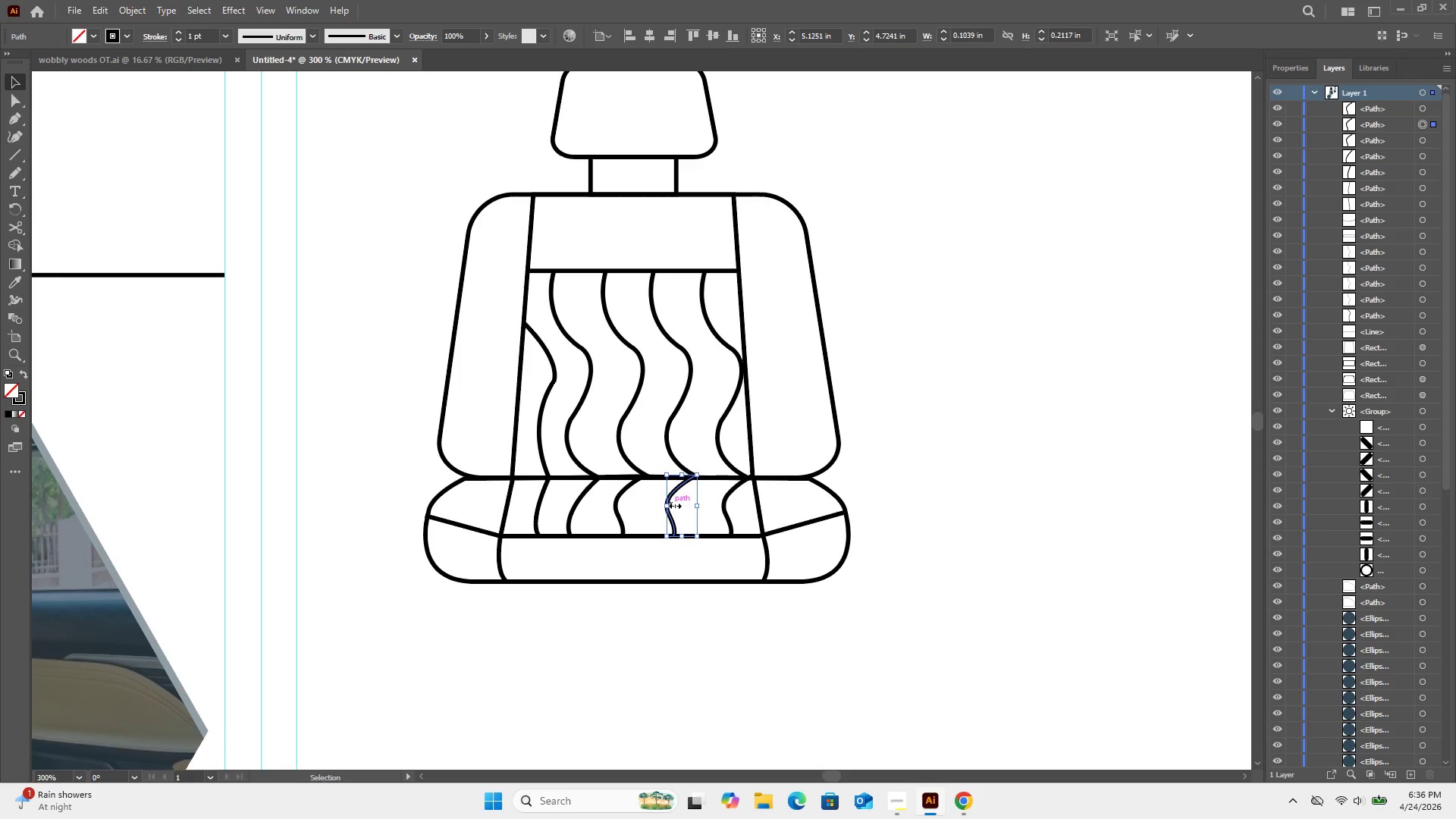 
key(ArrowLeft)
 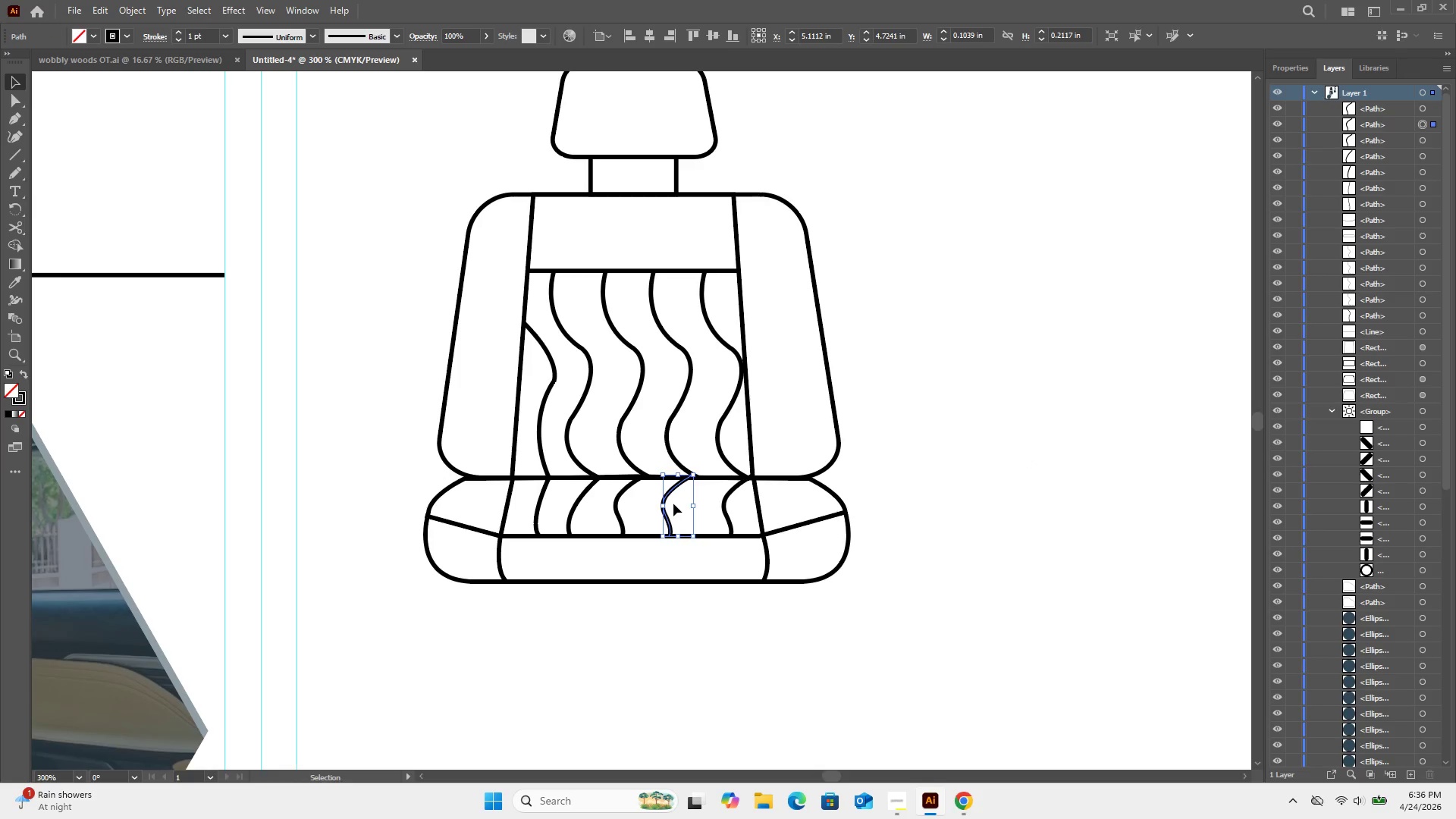 
key(ArrowRight)
 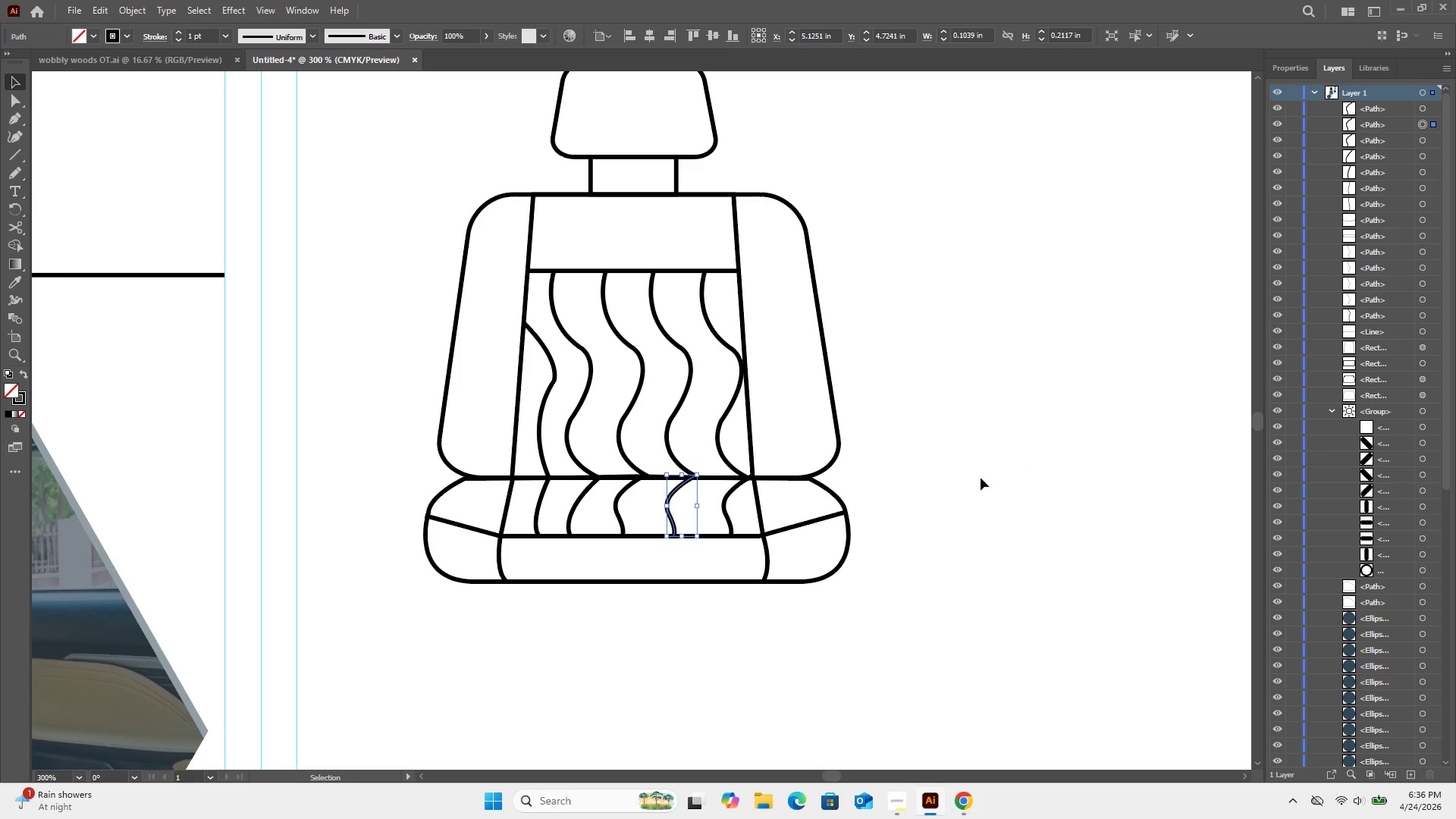 
left_click([984, 475])
 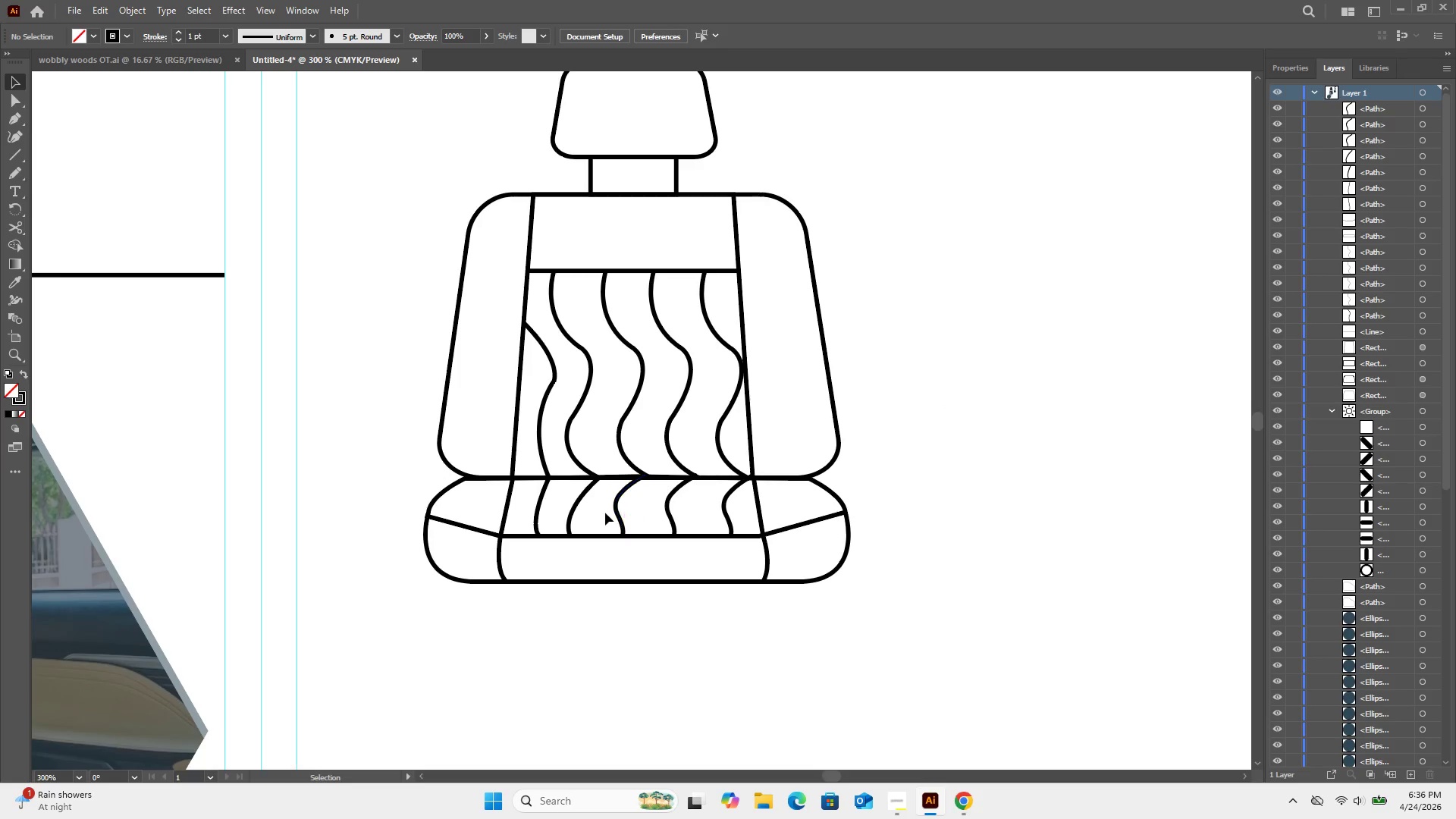 
wait(6.06)
 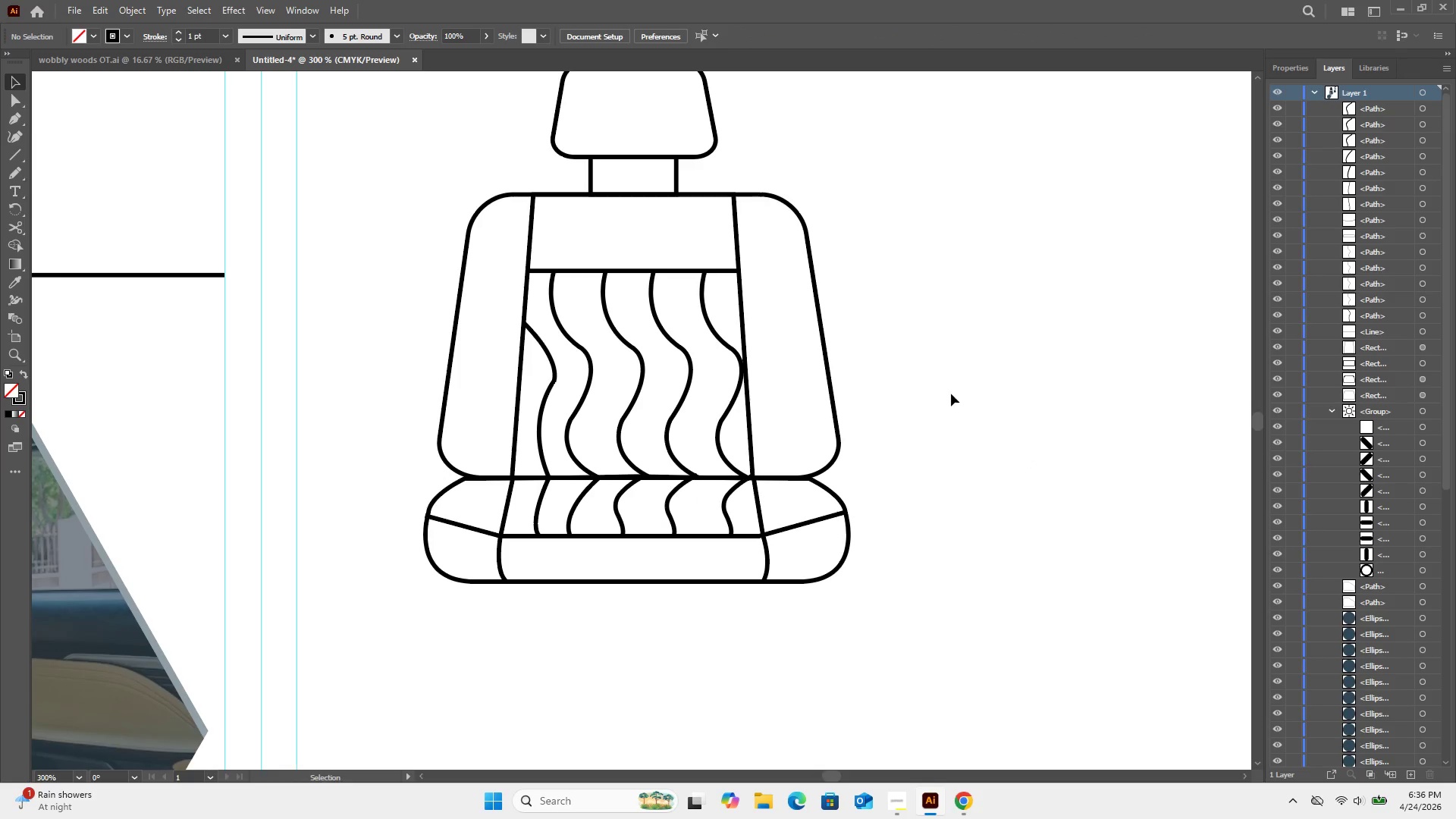 
left_click([572, 516])
 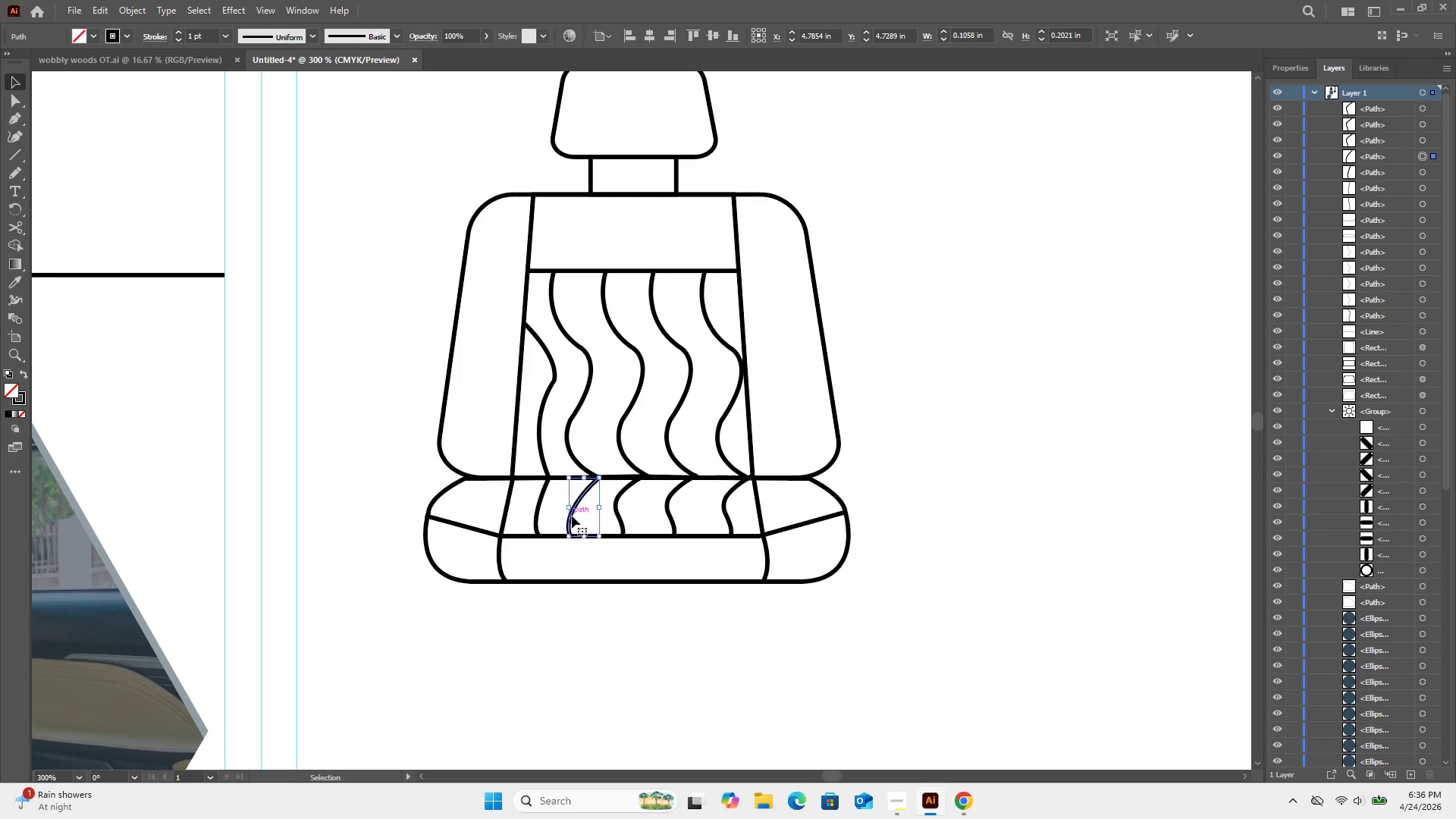 
key(Delete)
 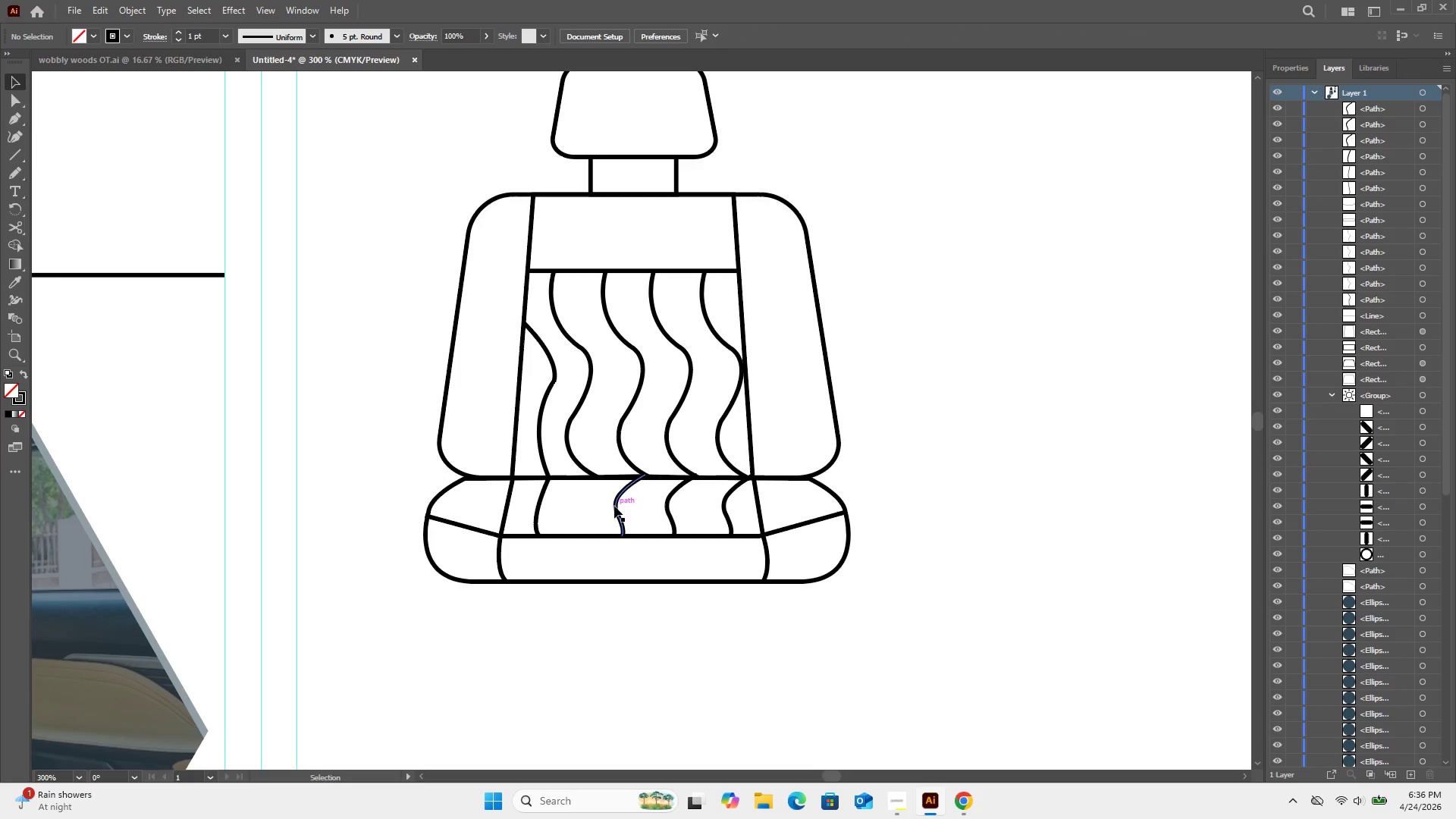 
left_click([614, 506])
 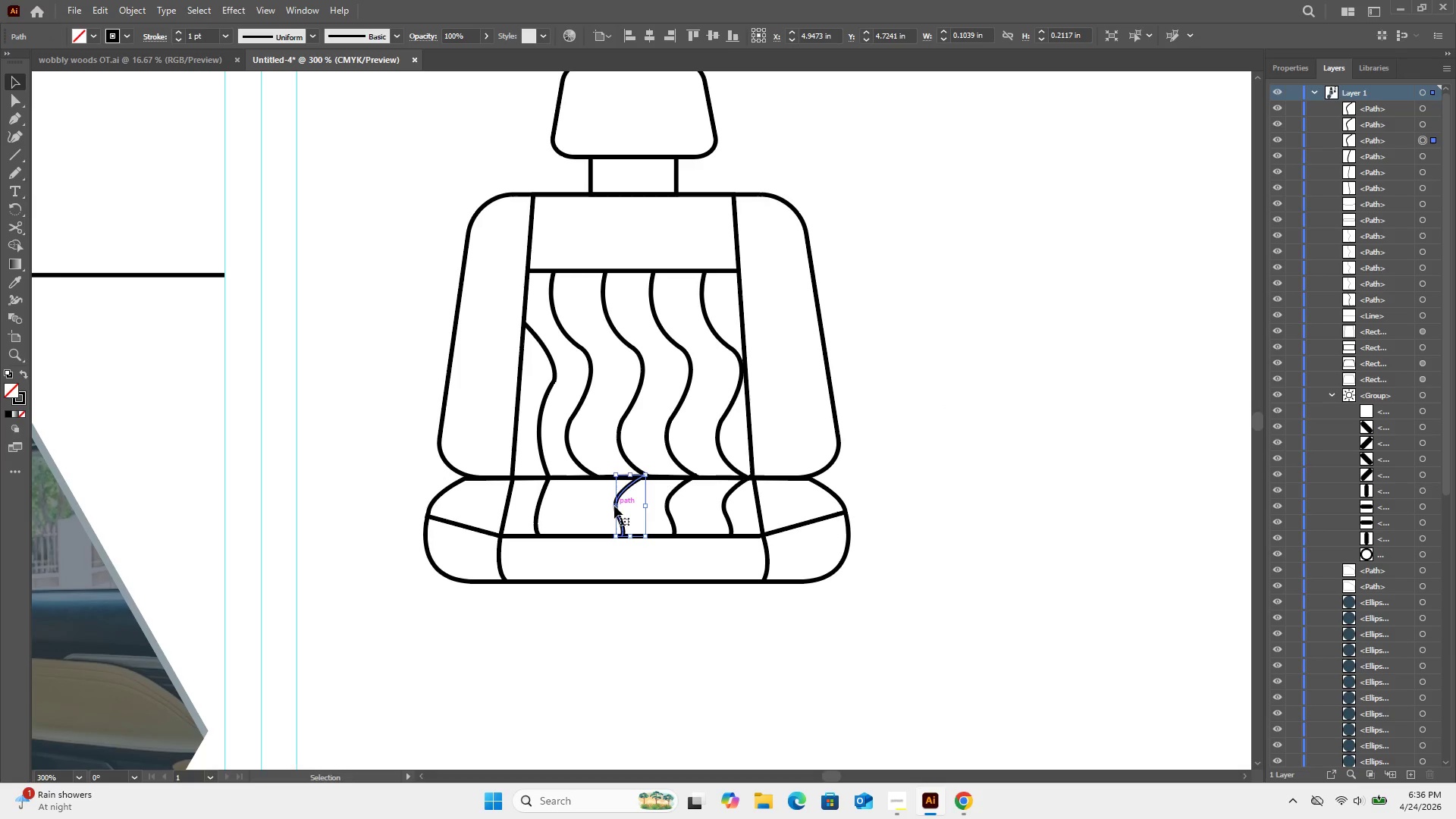 
key(Control+C)
 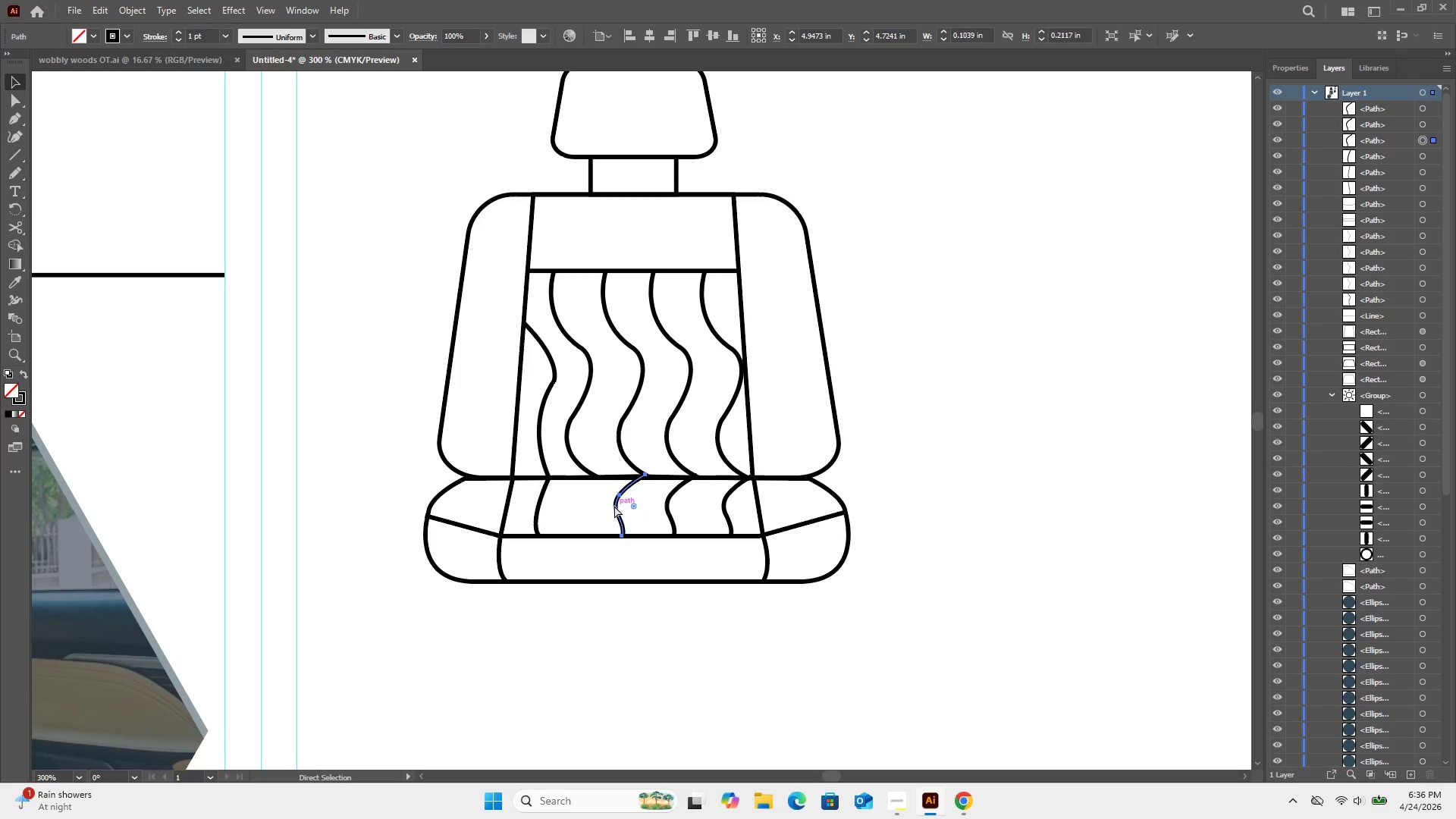 
key(Control+V)
 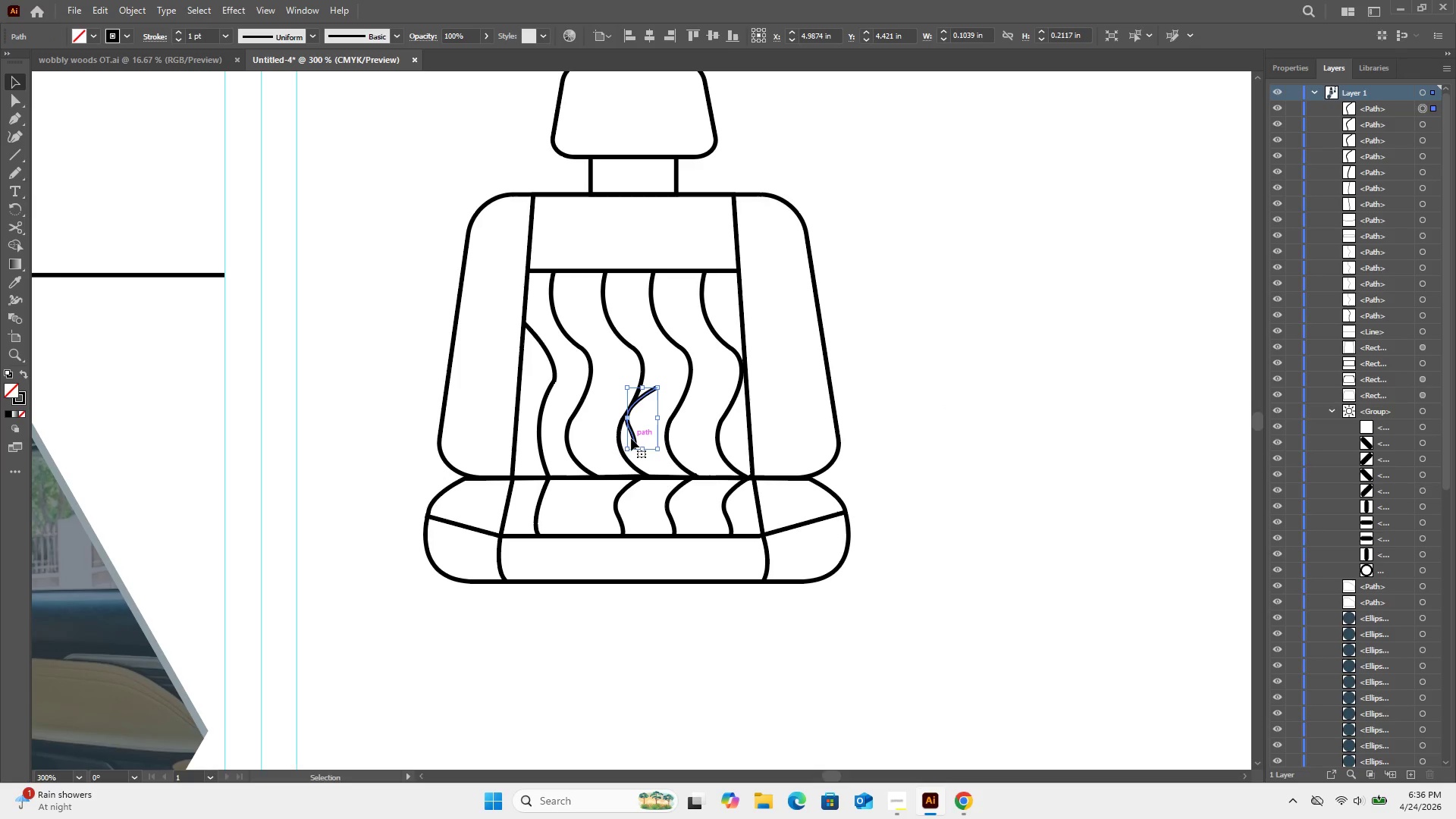 
left_click_drag(start_coordinate=[631, 438], to_coordinate=[575, 528])
 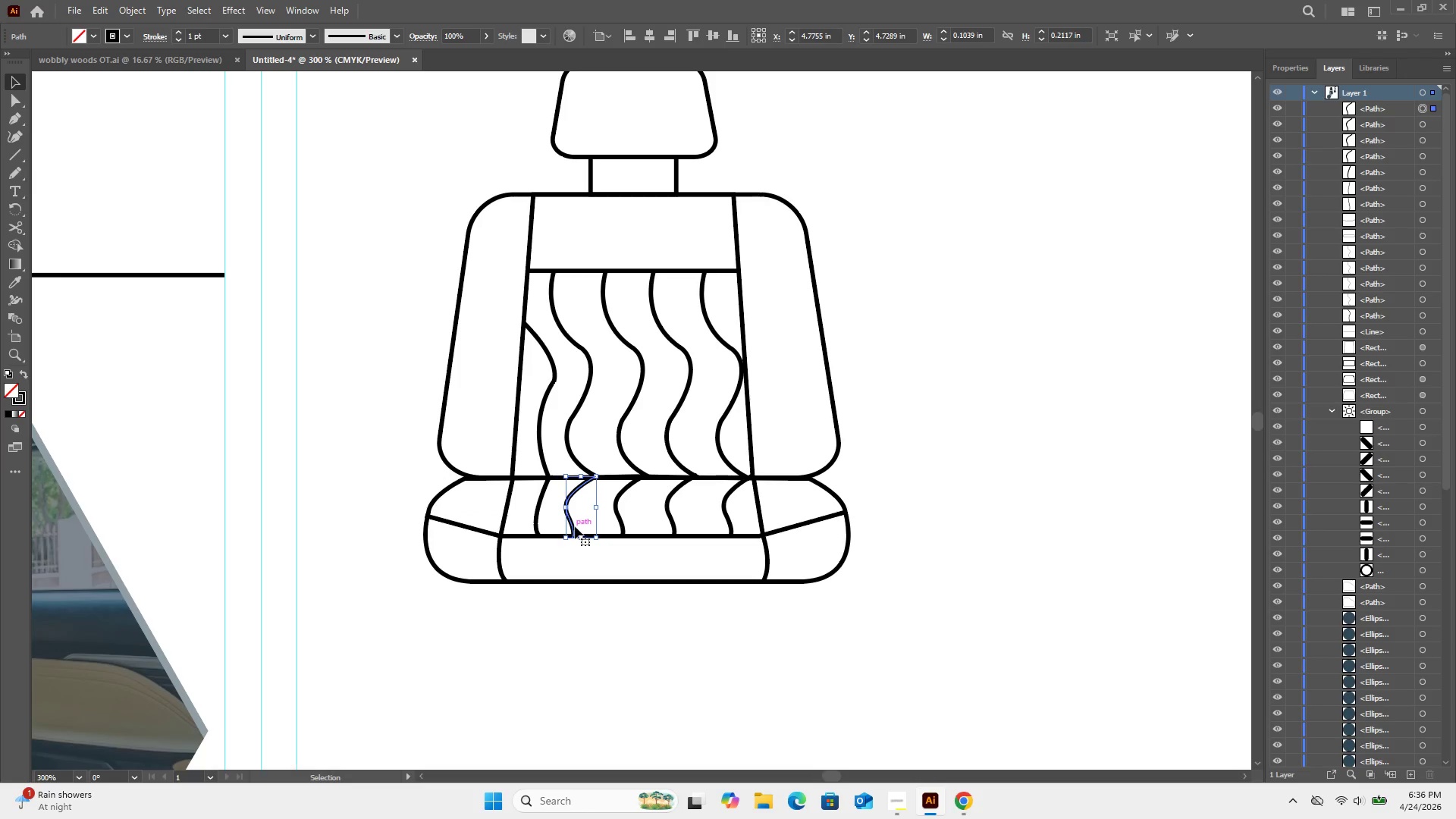 
key(ArrowRight)
 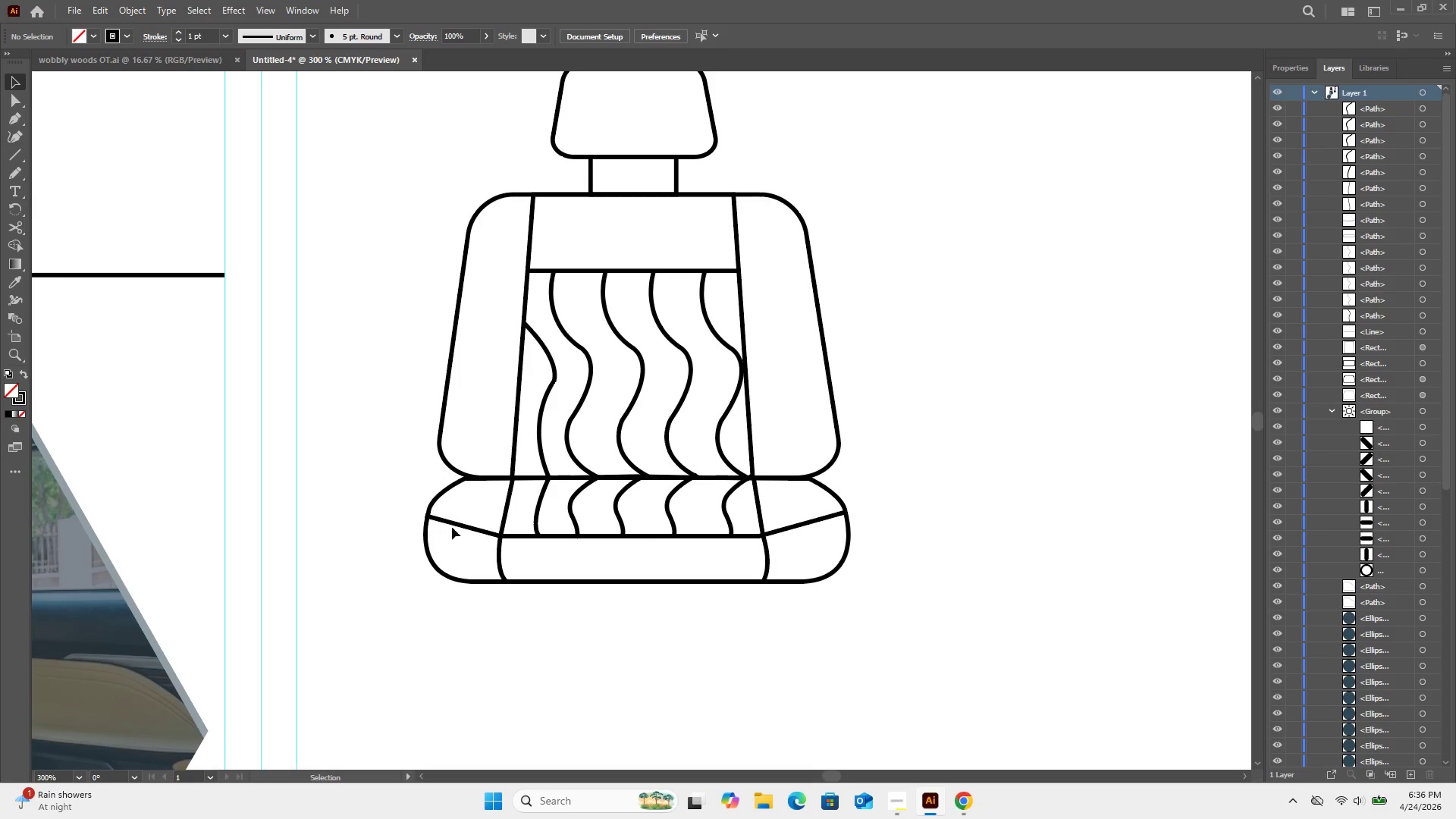 
wait(6.39)
 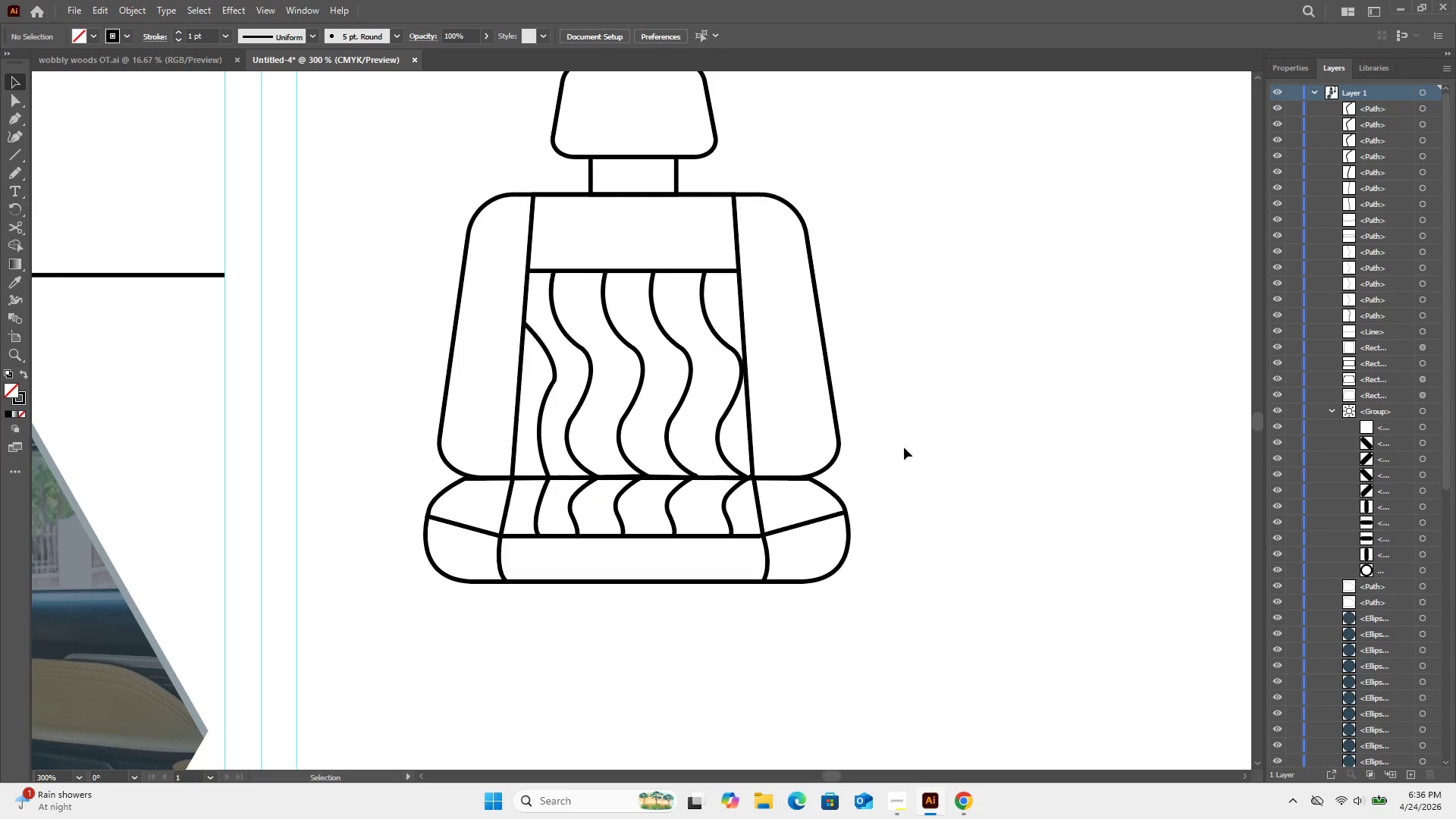 
left_click([535, 508])
 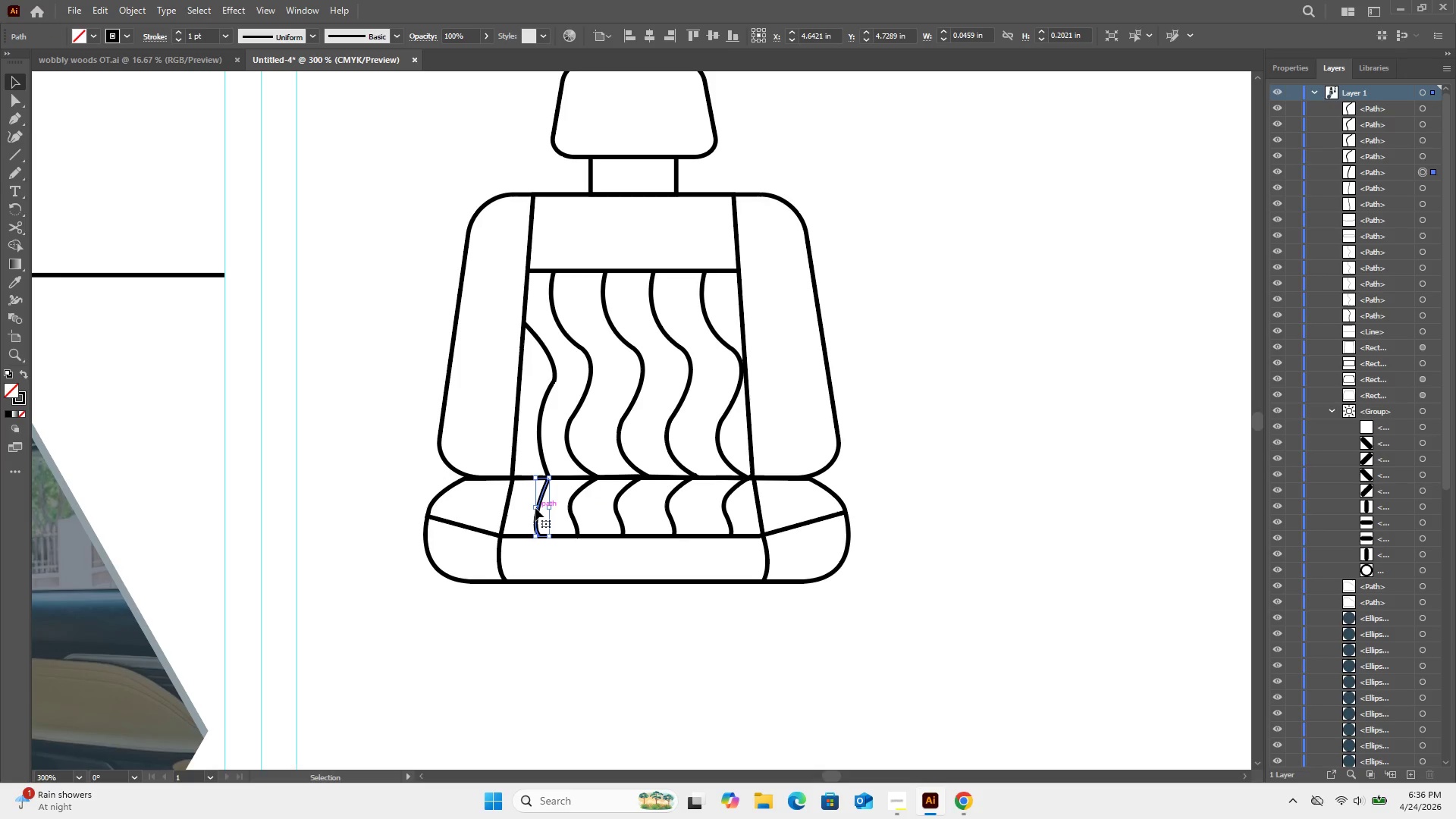 
key(Delete)
 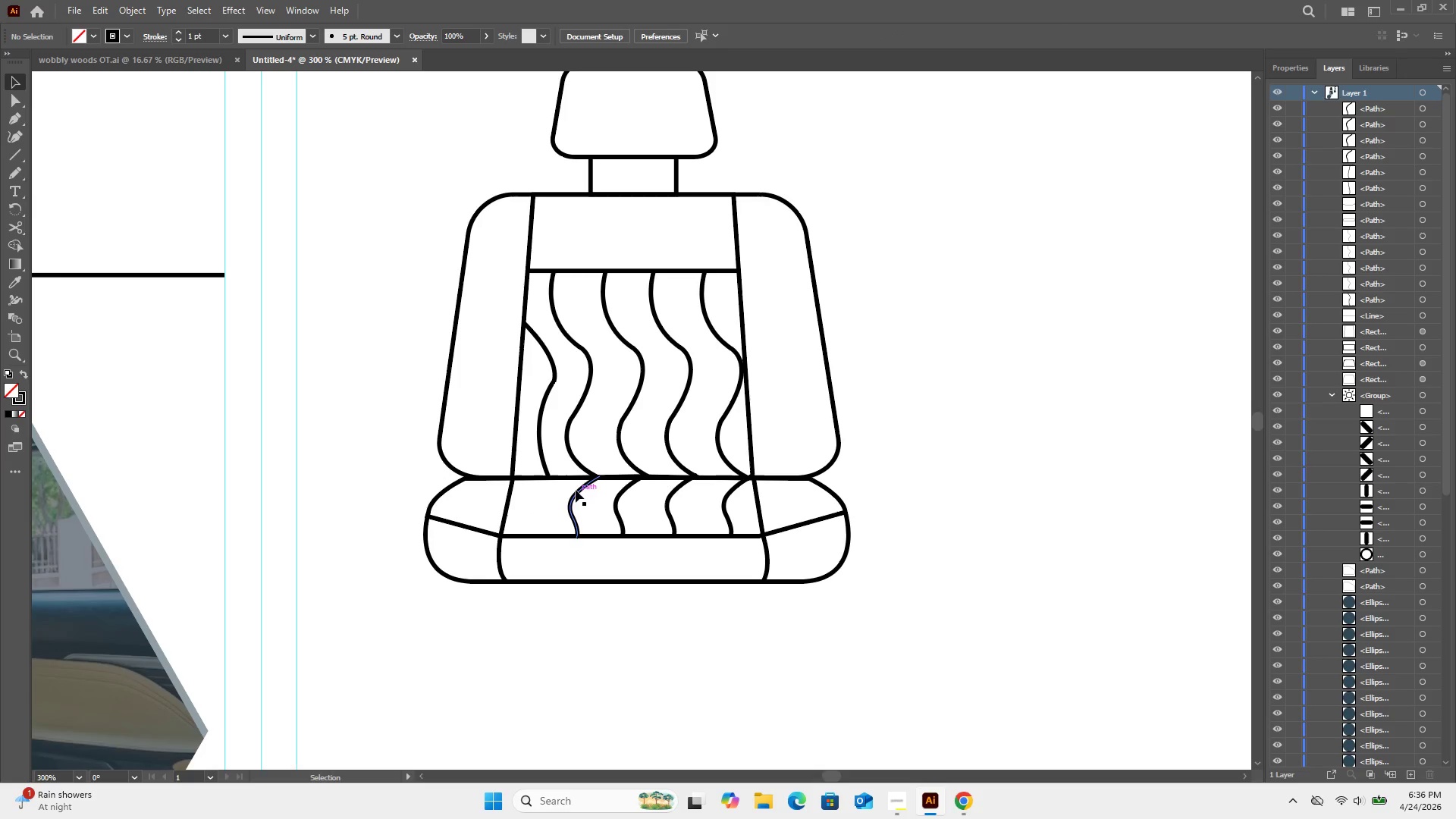 
left_click([576, 491])
 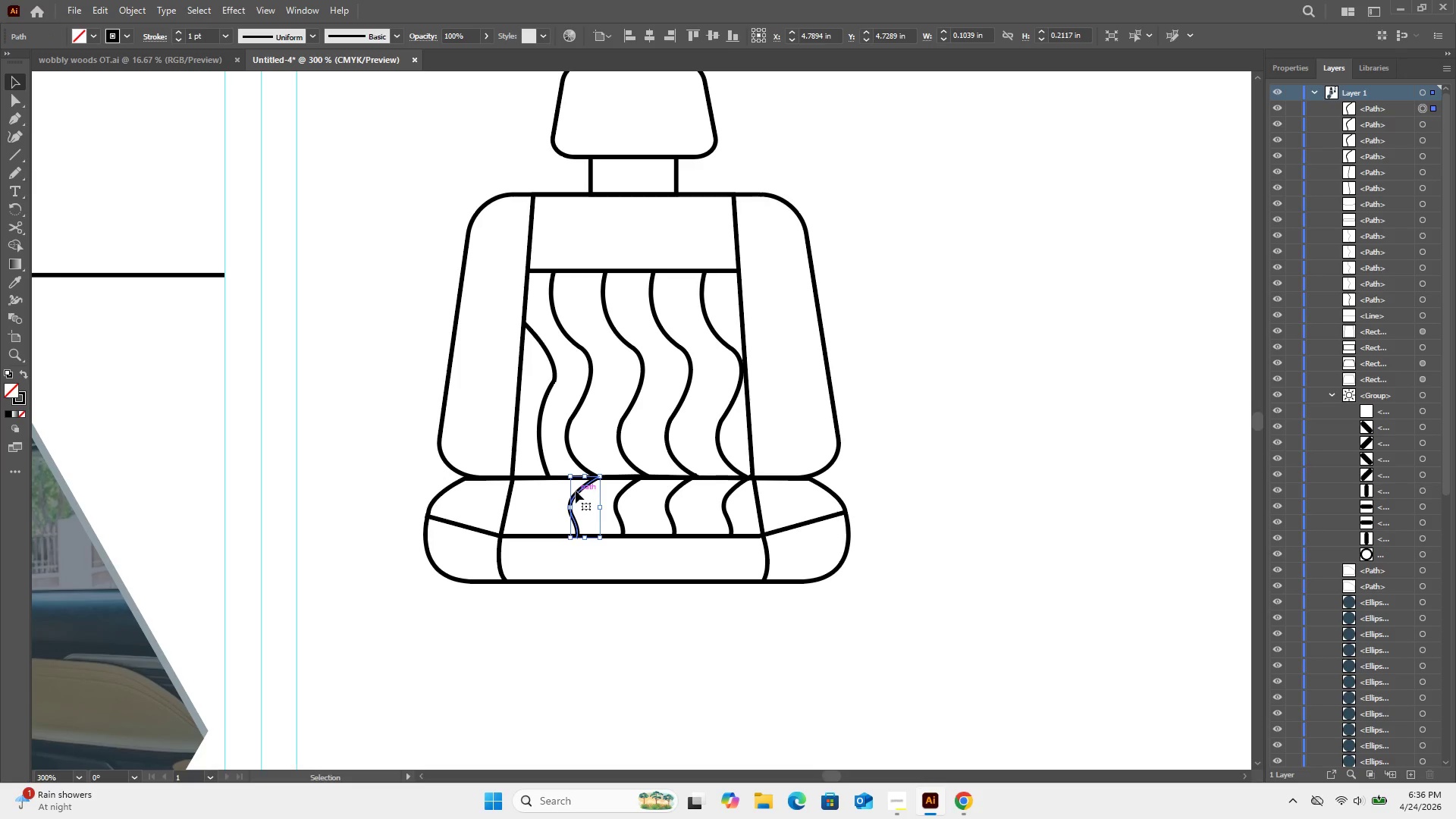 
key(Control+C)
 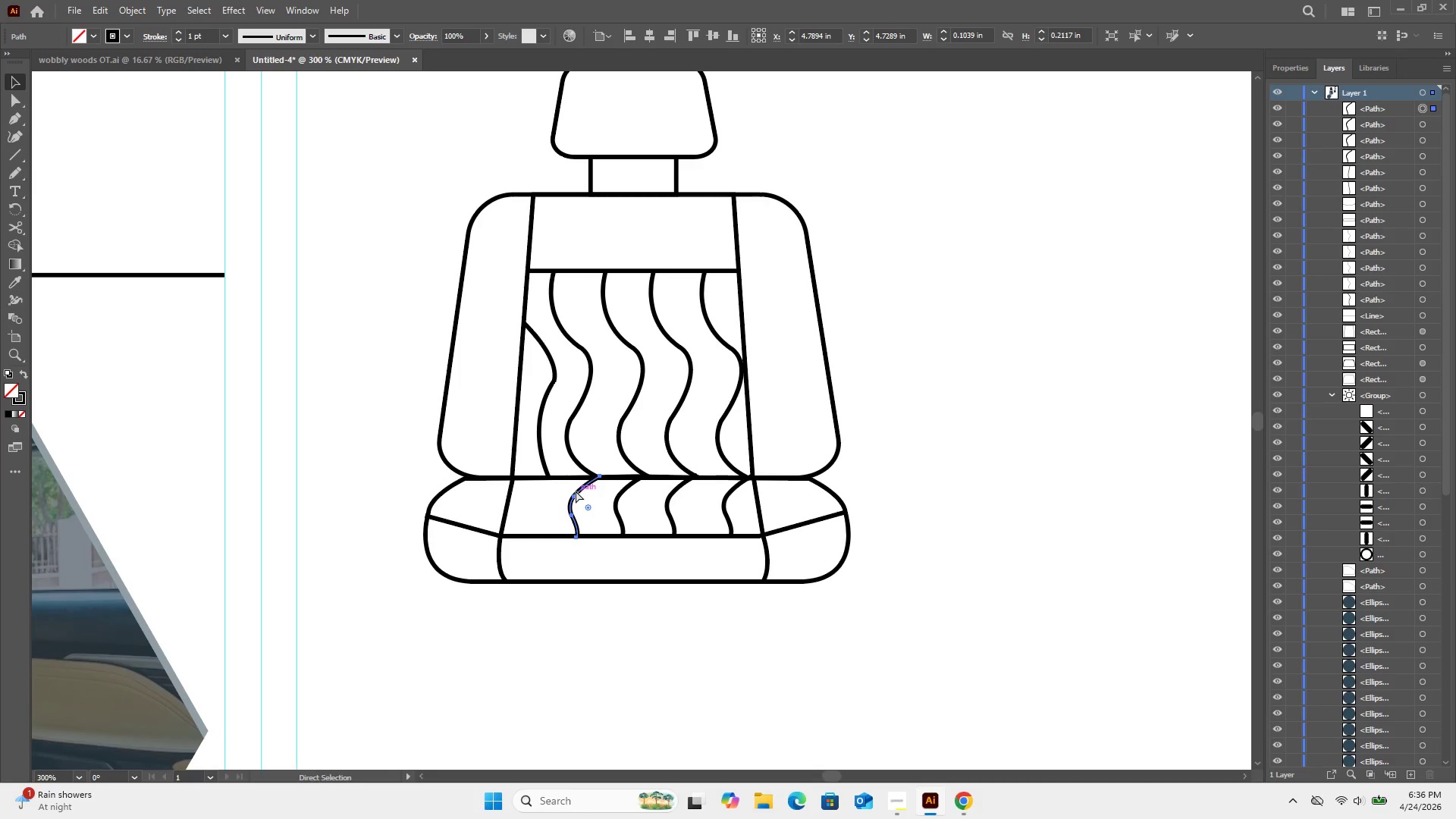 
key(Control+V)
 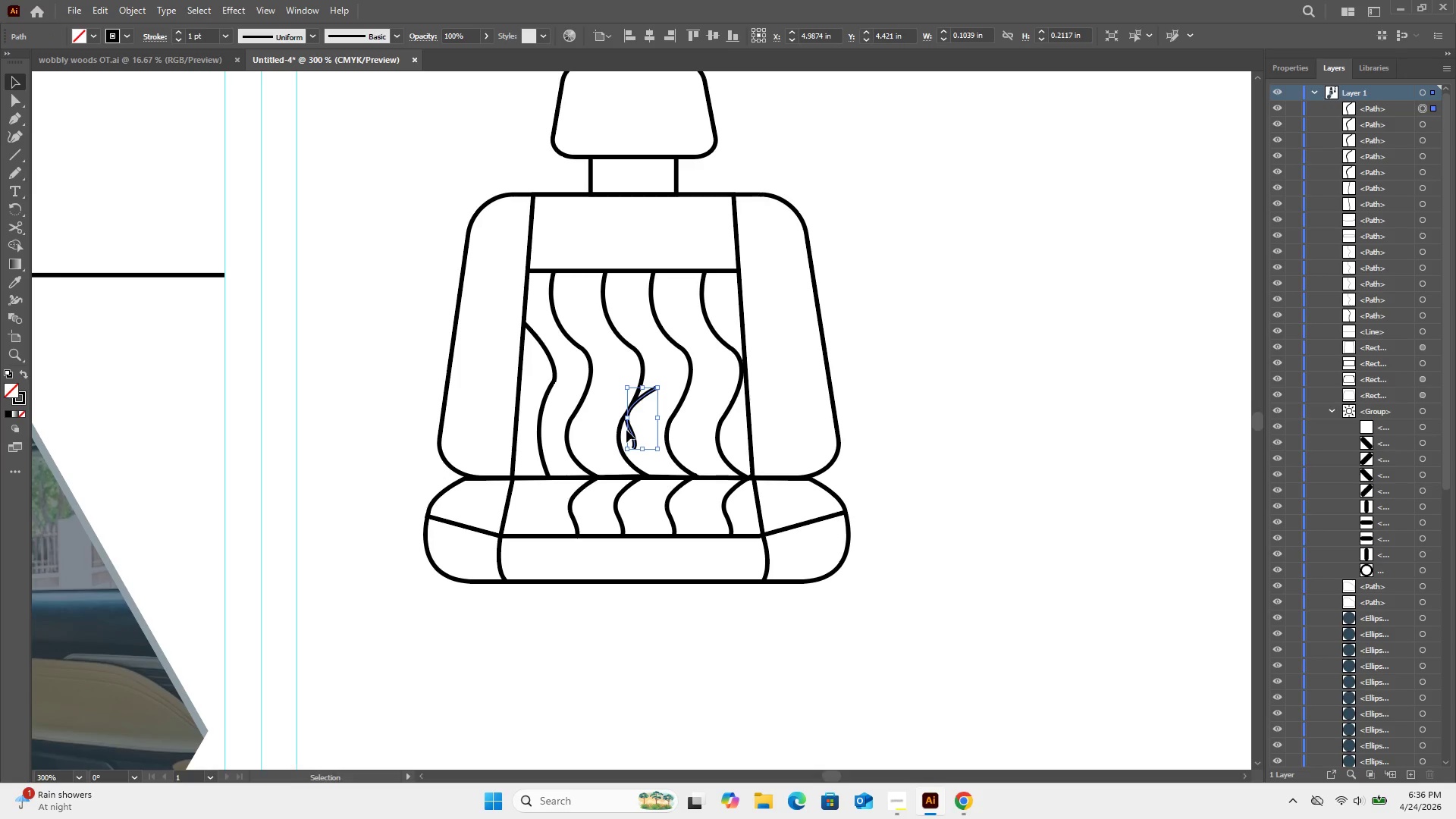 
left_click_drag(start_coordinate=[630, 428], to_coordinate=[525, 516])
 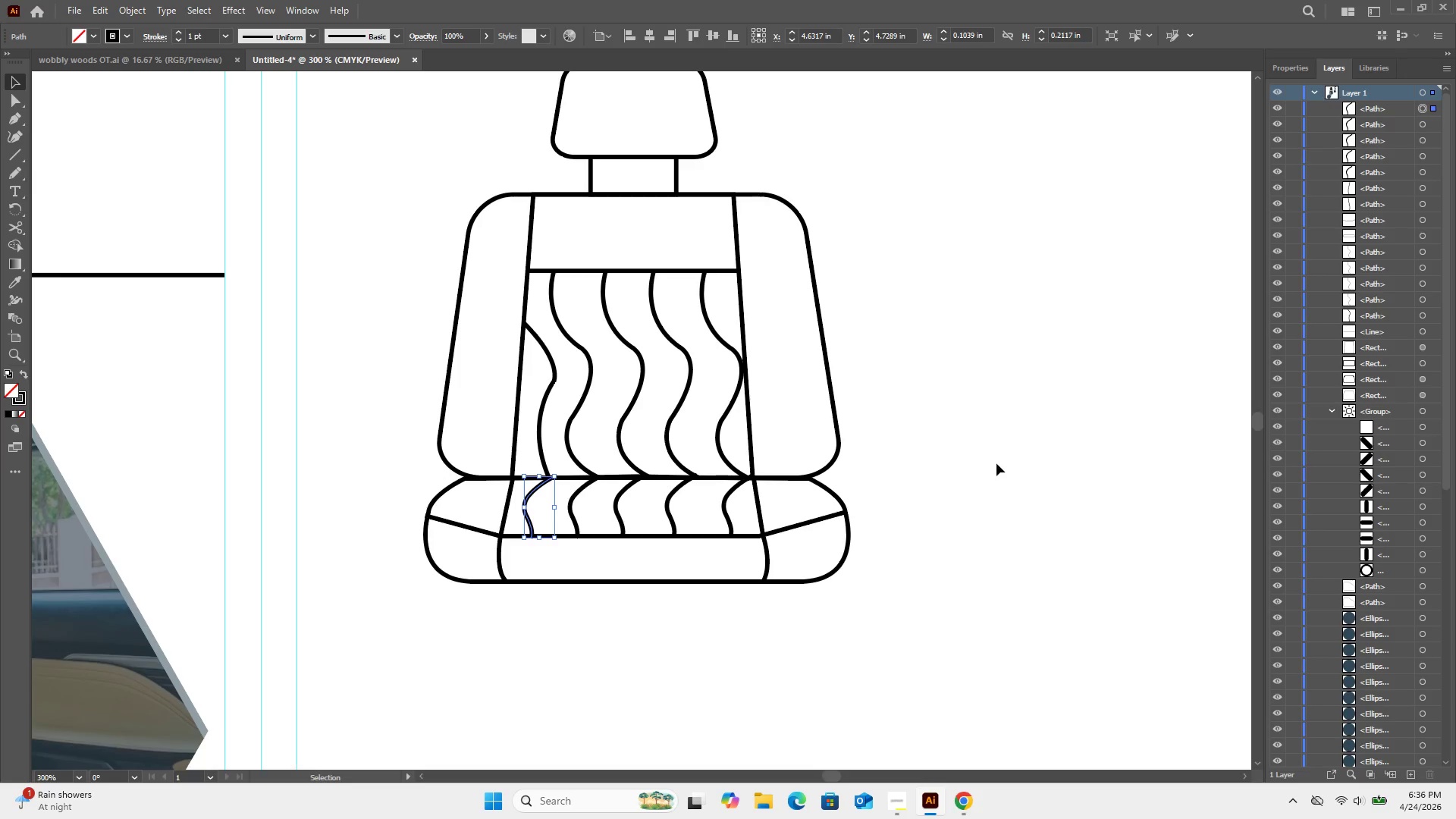 
key(ArrowLeft)
 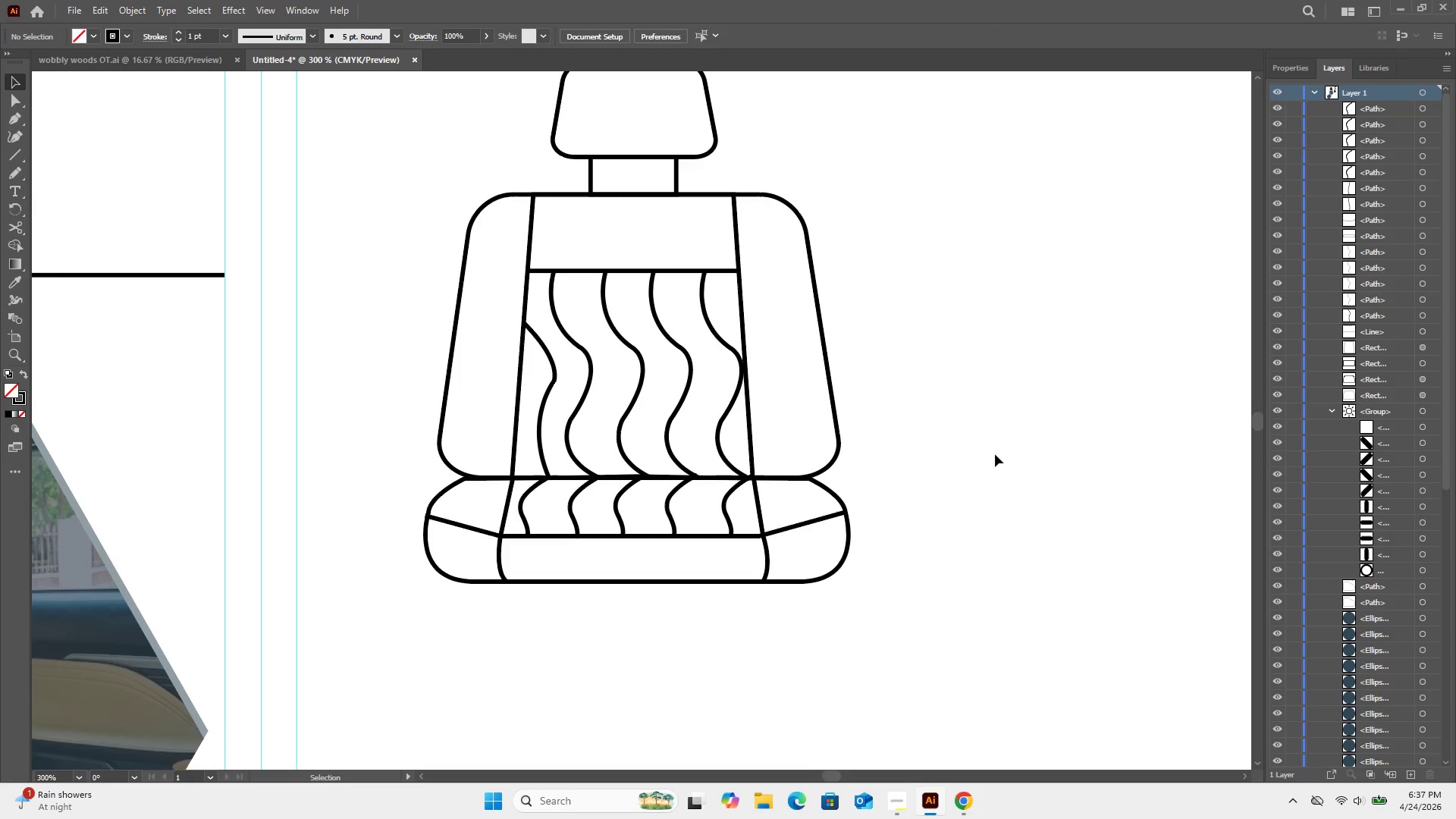 
wait(5.23)
 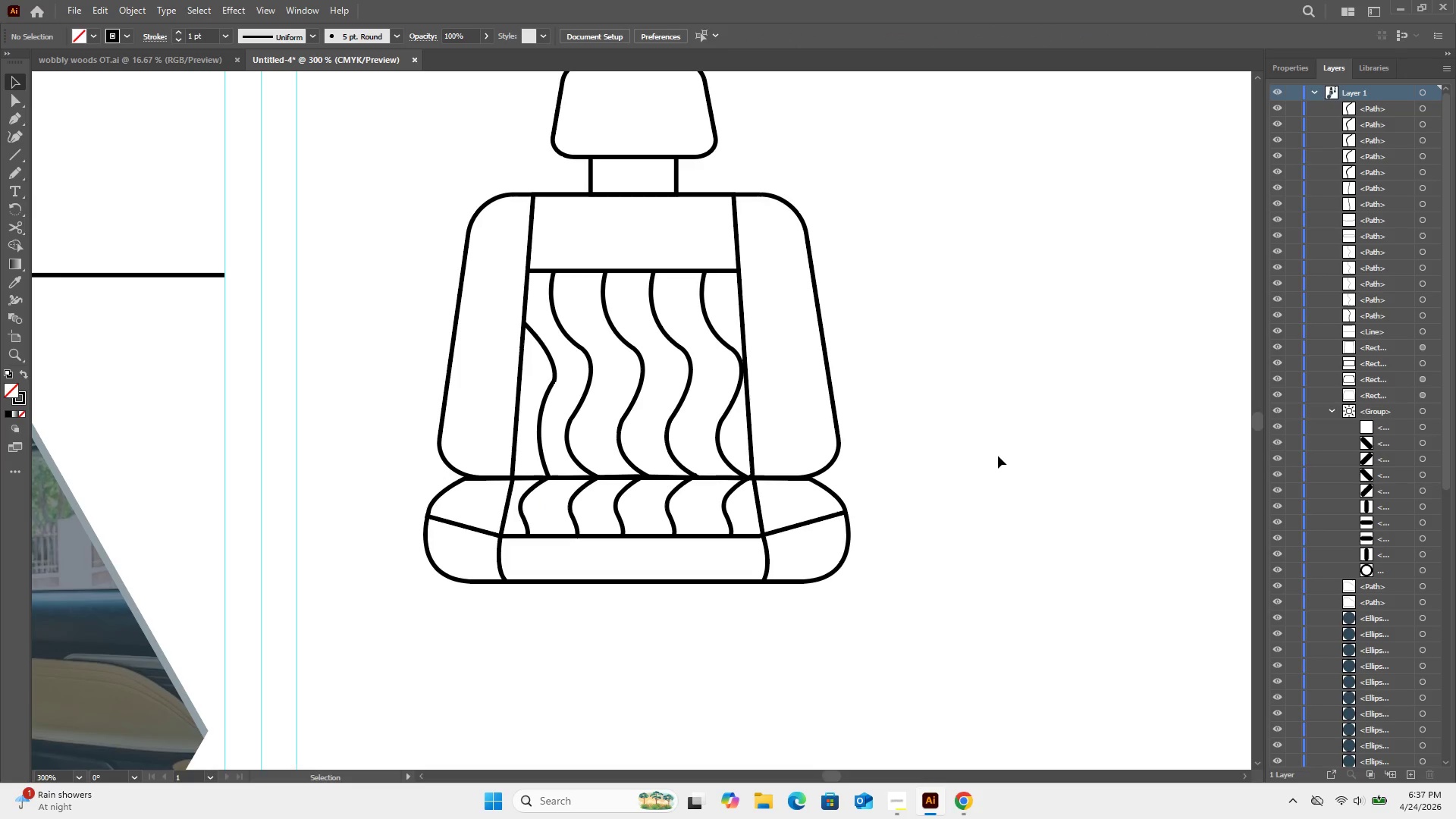 
scroll: coordinate [991, 446], scroll_direction: up, amount: 3.0
 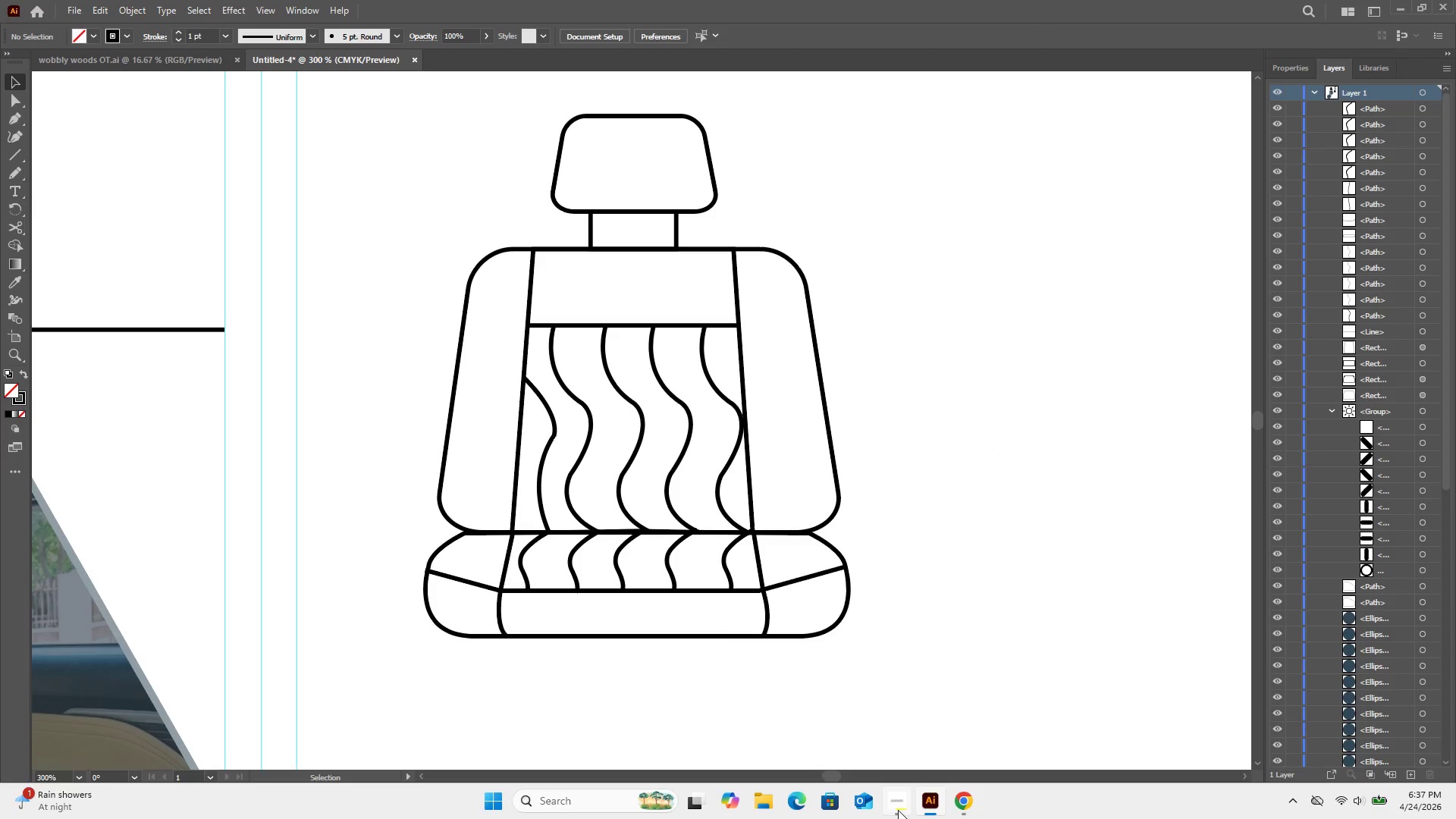 
left_click([897, 810])